 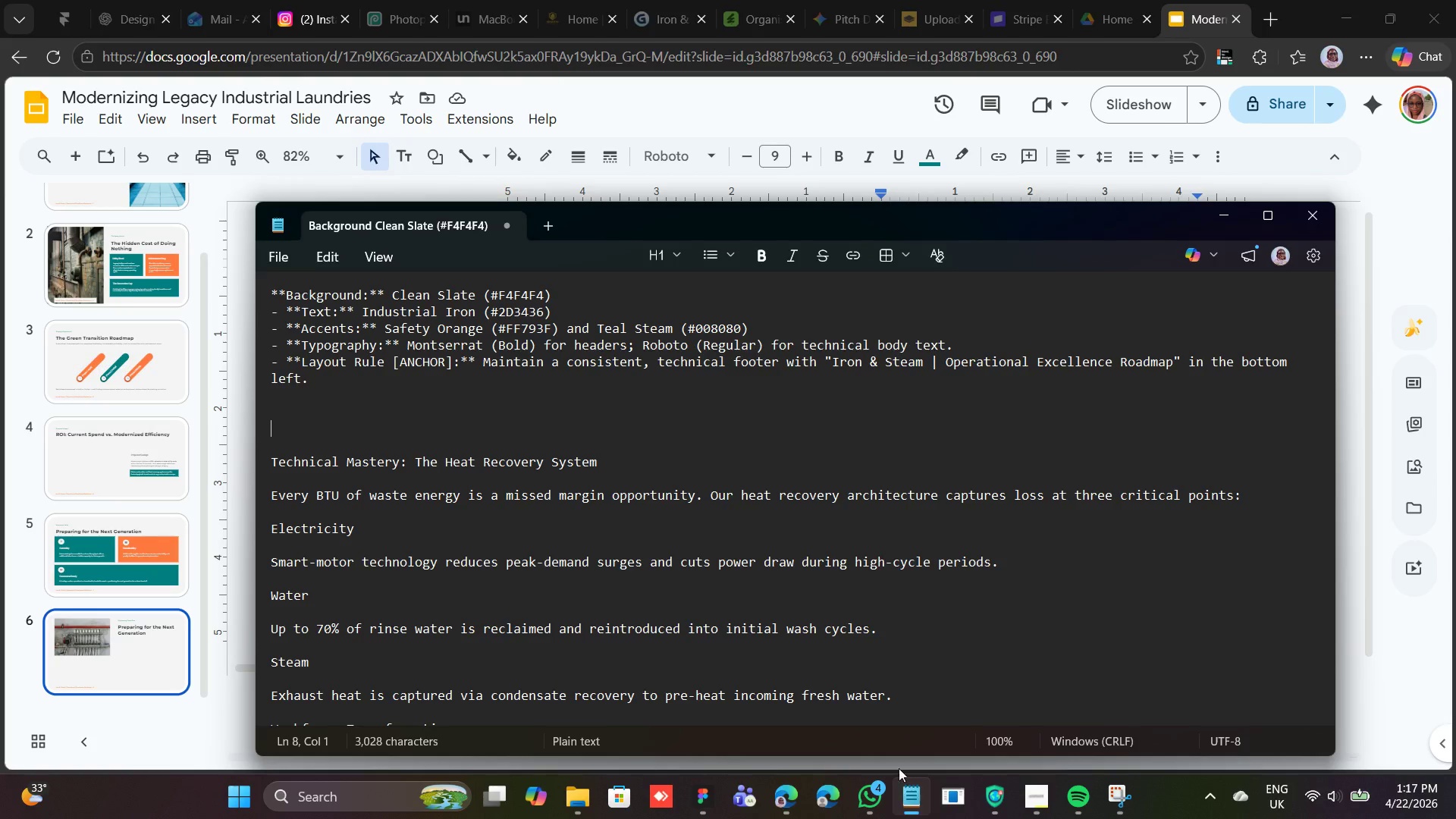 
left_click_drag(start_coordinate=[600, 462], to_coordinate=[273, 462])
 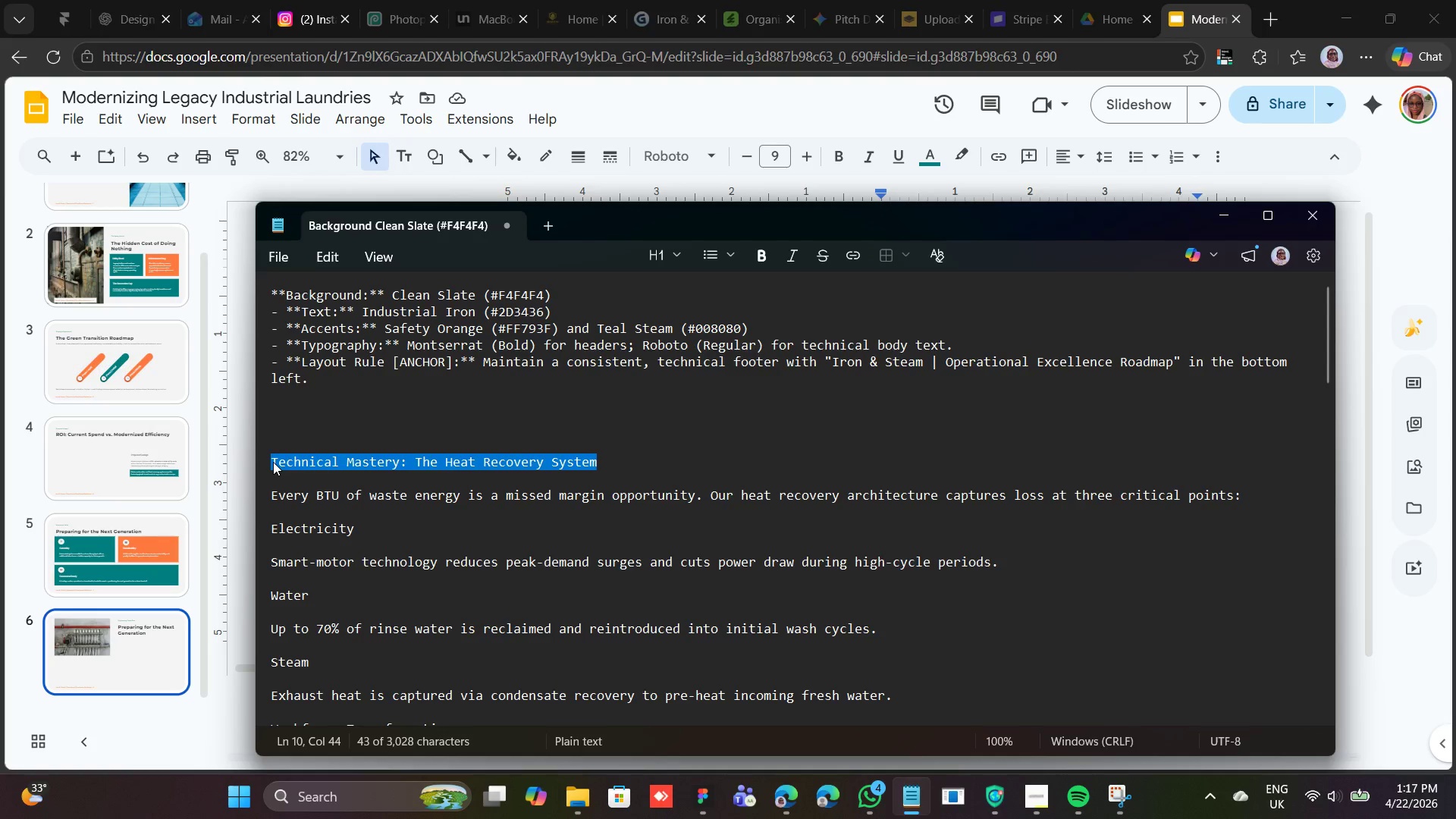 
right_click([273, 462])
 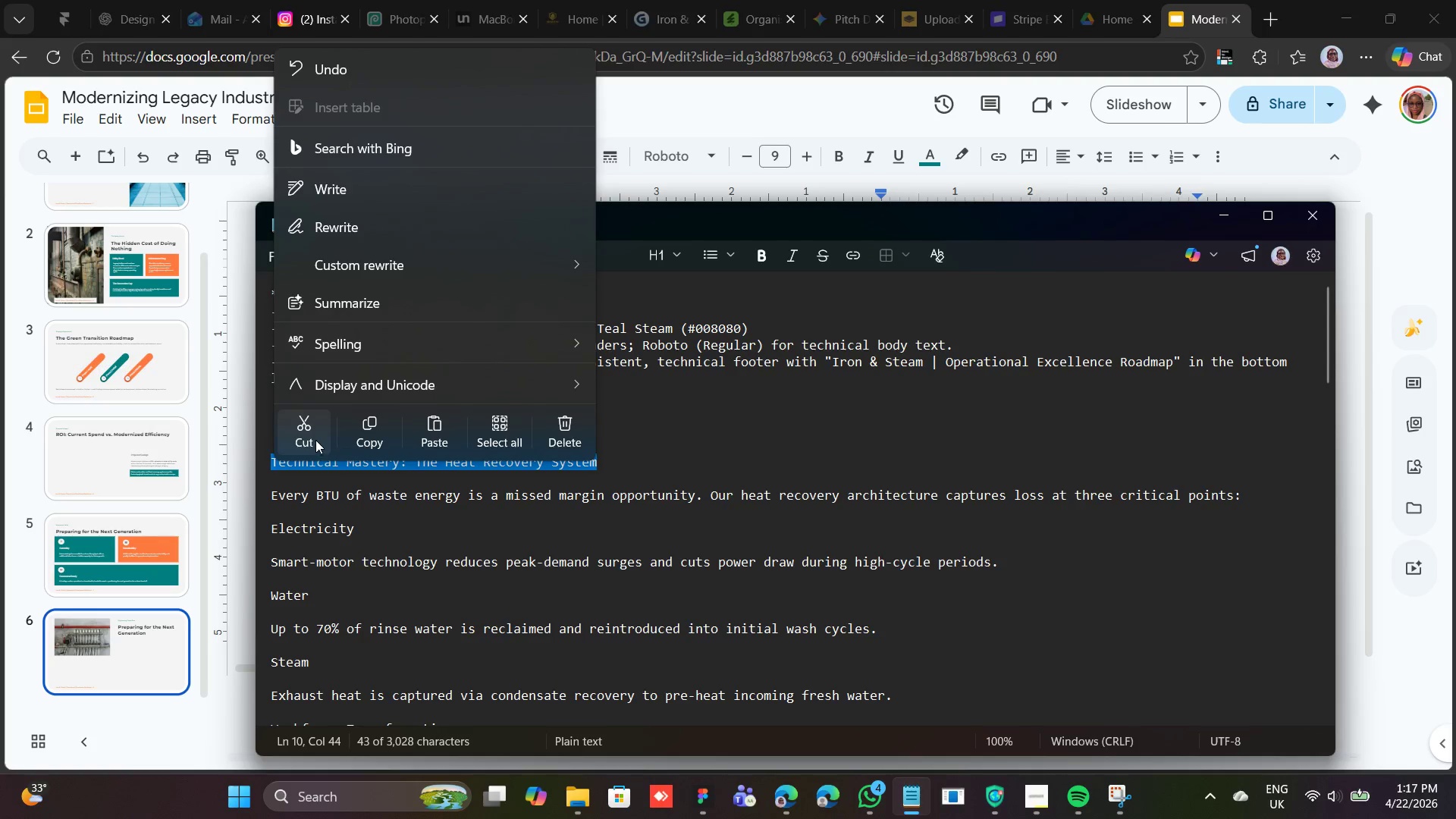 
left_click([315, 440])
 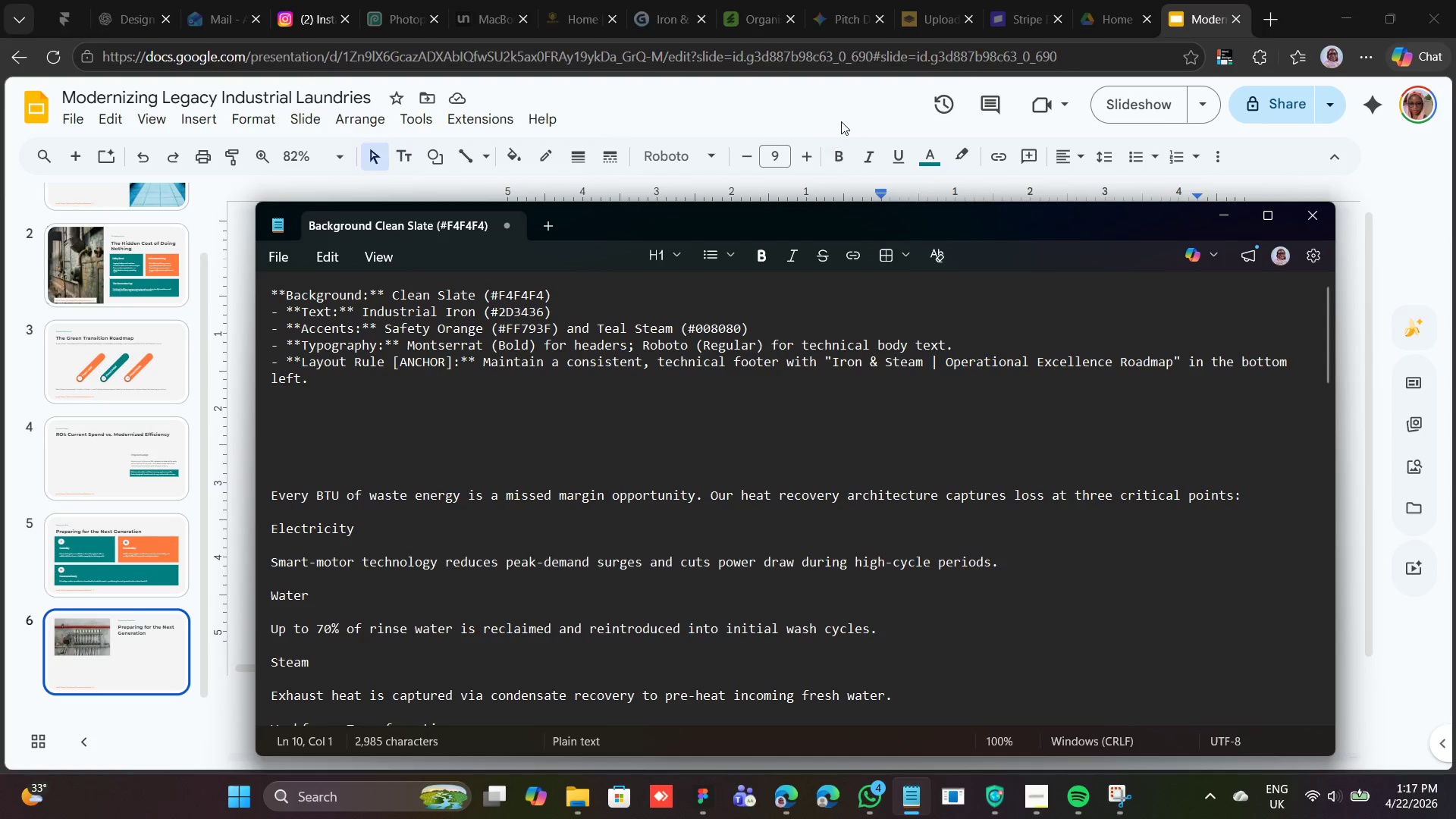 
left_click_drag(start_coordinate=[843, 118], to_coordinate=[989, 342])
 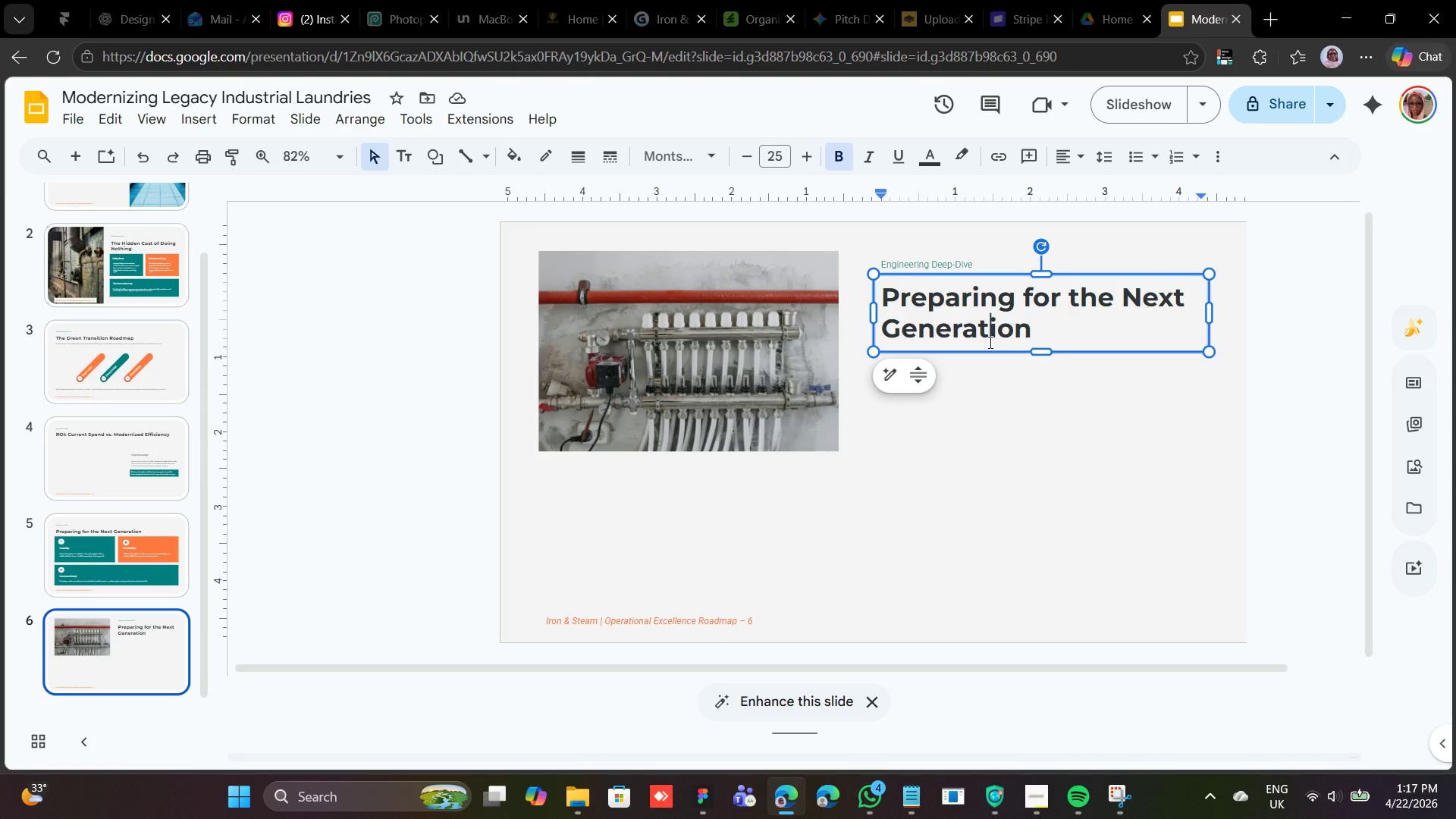 
double_click([989, 342])
 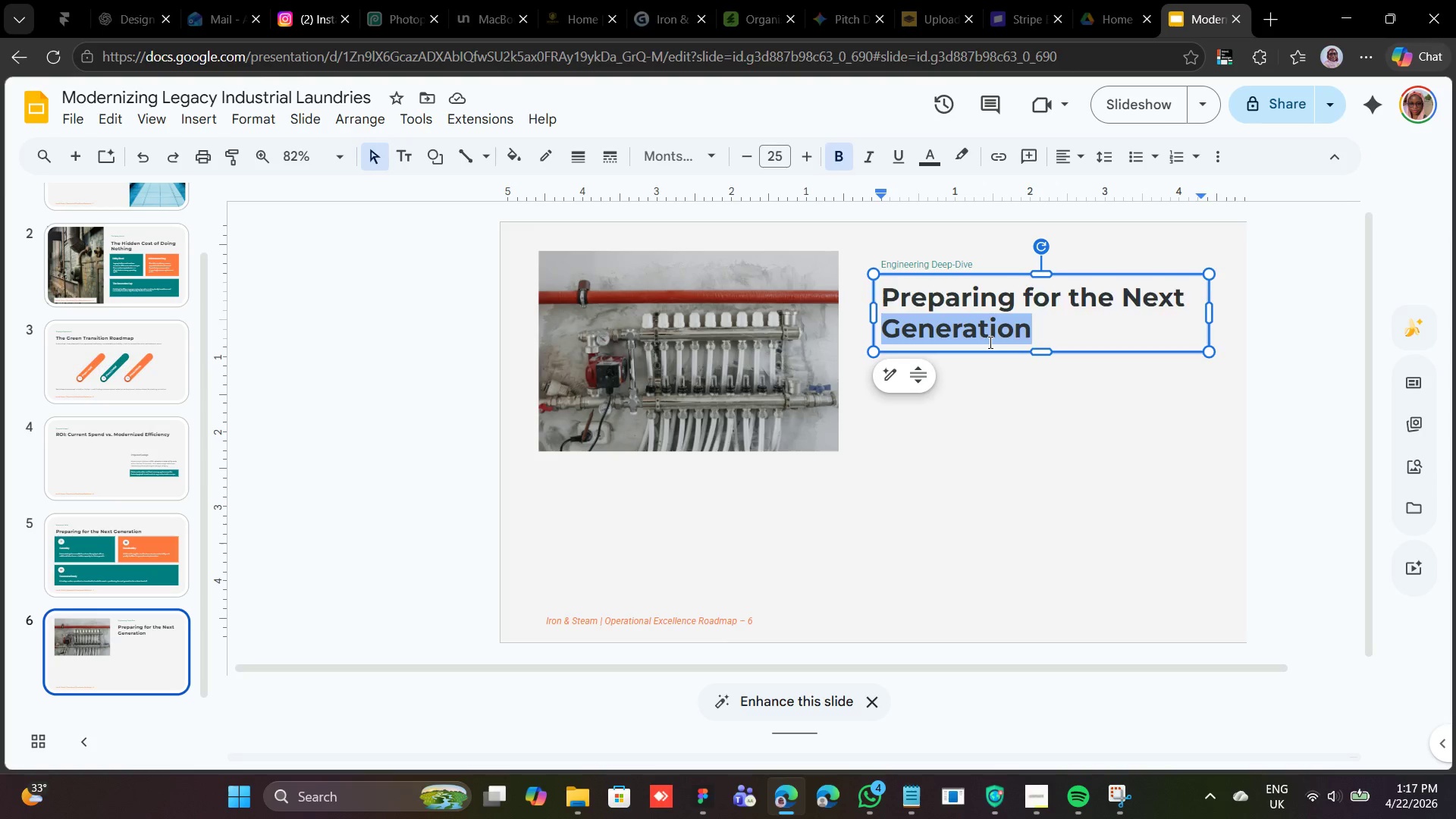 
triple_click([989, 342])
 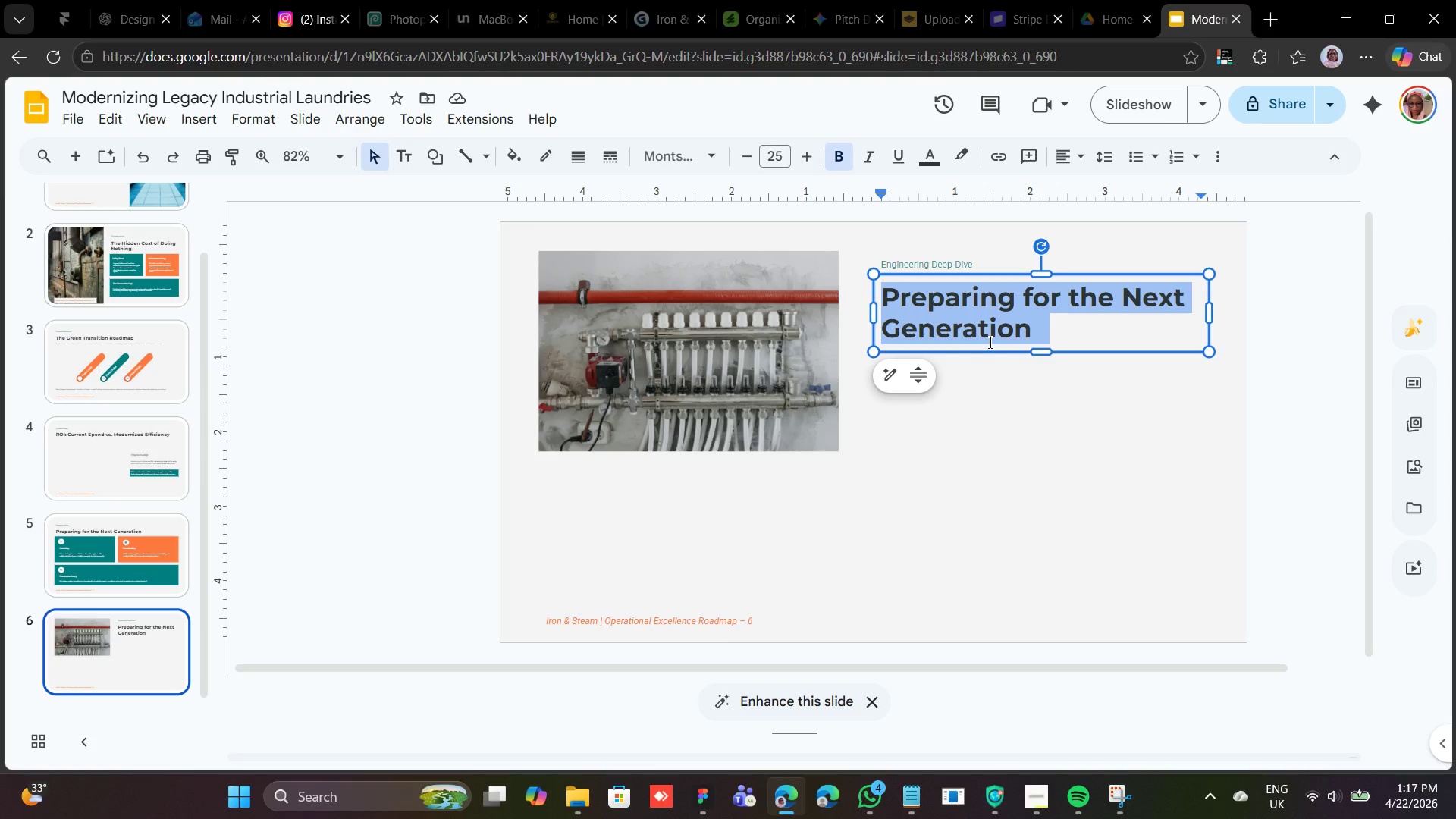 
right_click([989, 342])
 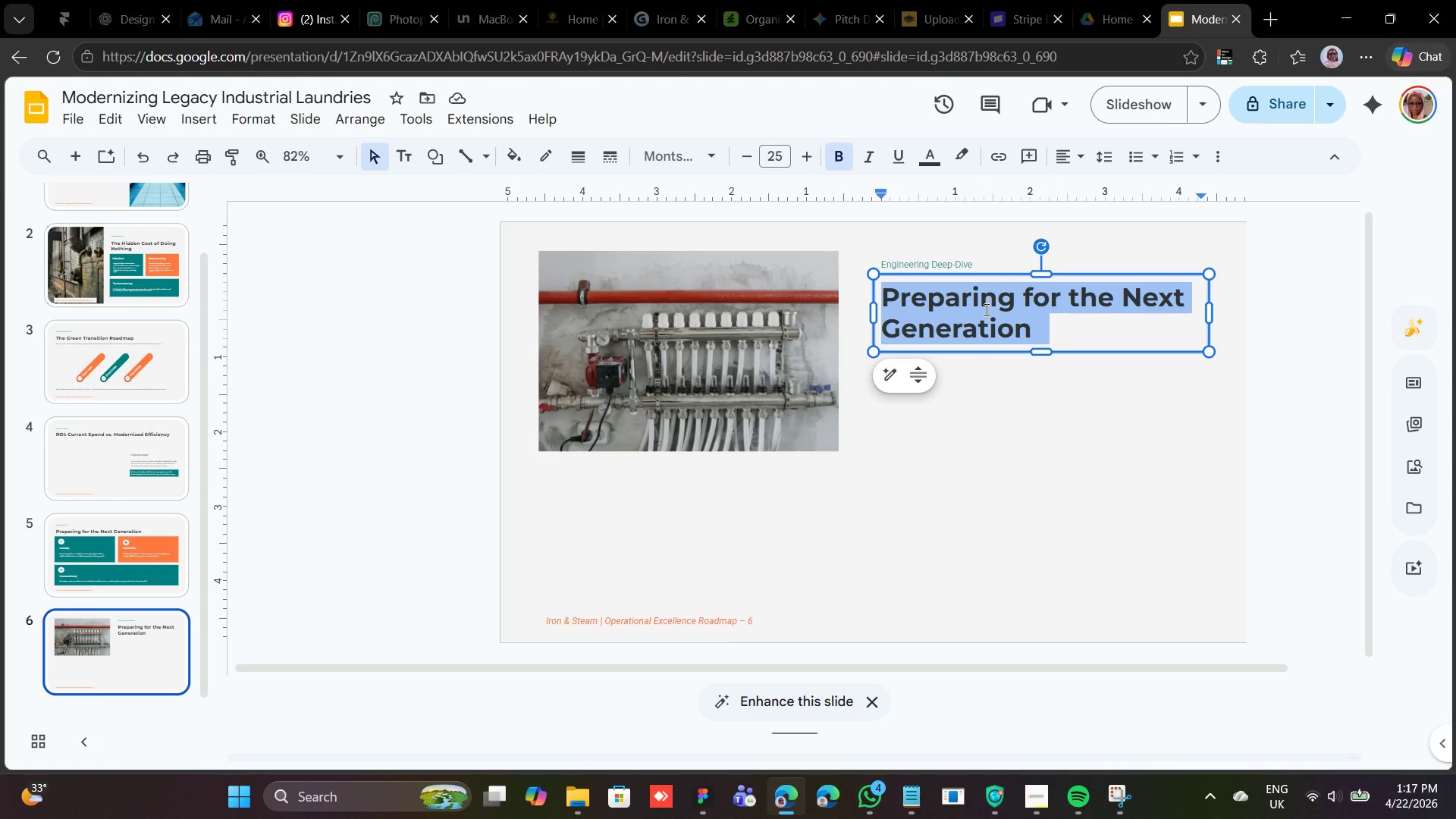 
right_click([985, 309])
 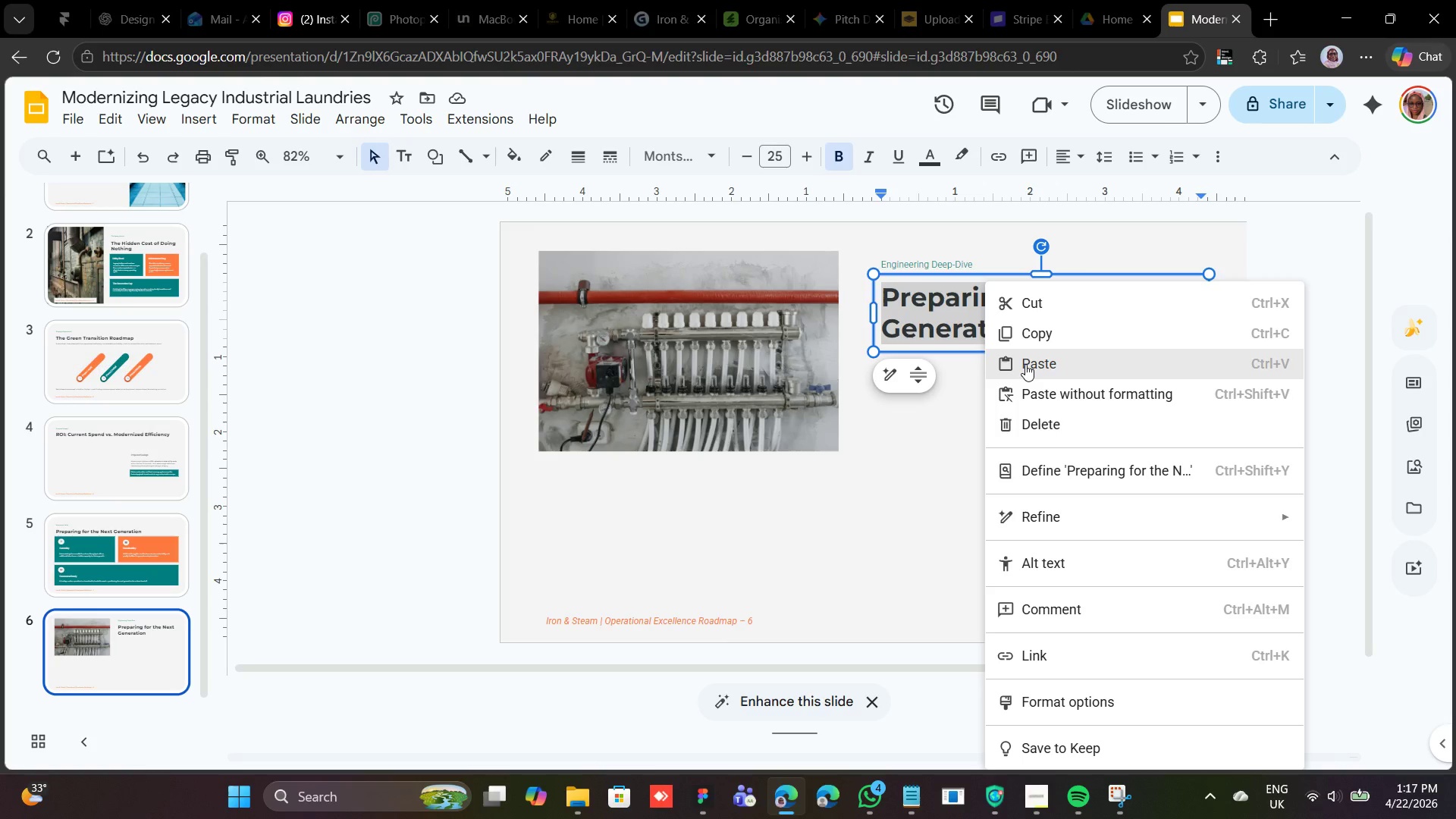 
left_click([1025, 364])
 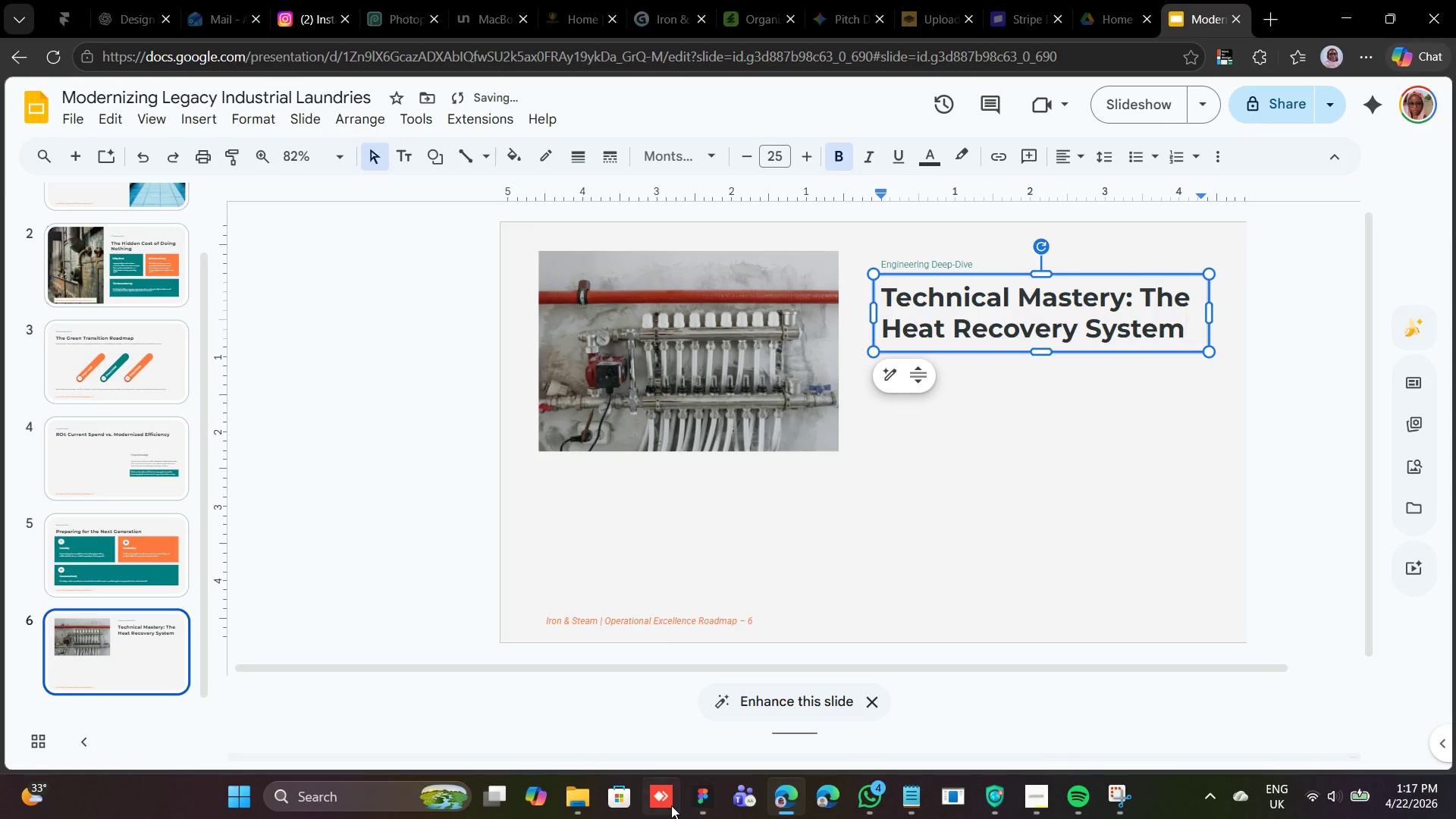 
left_click([693, 796])
 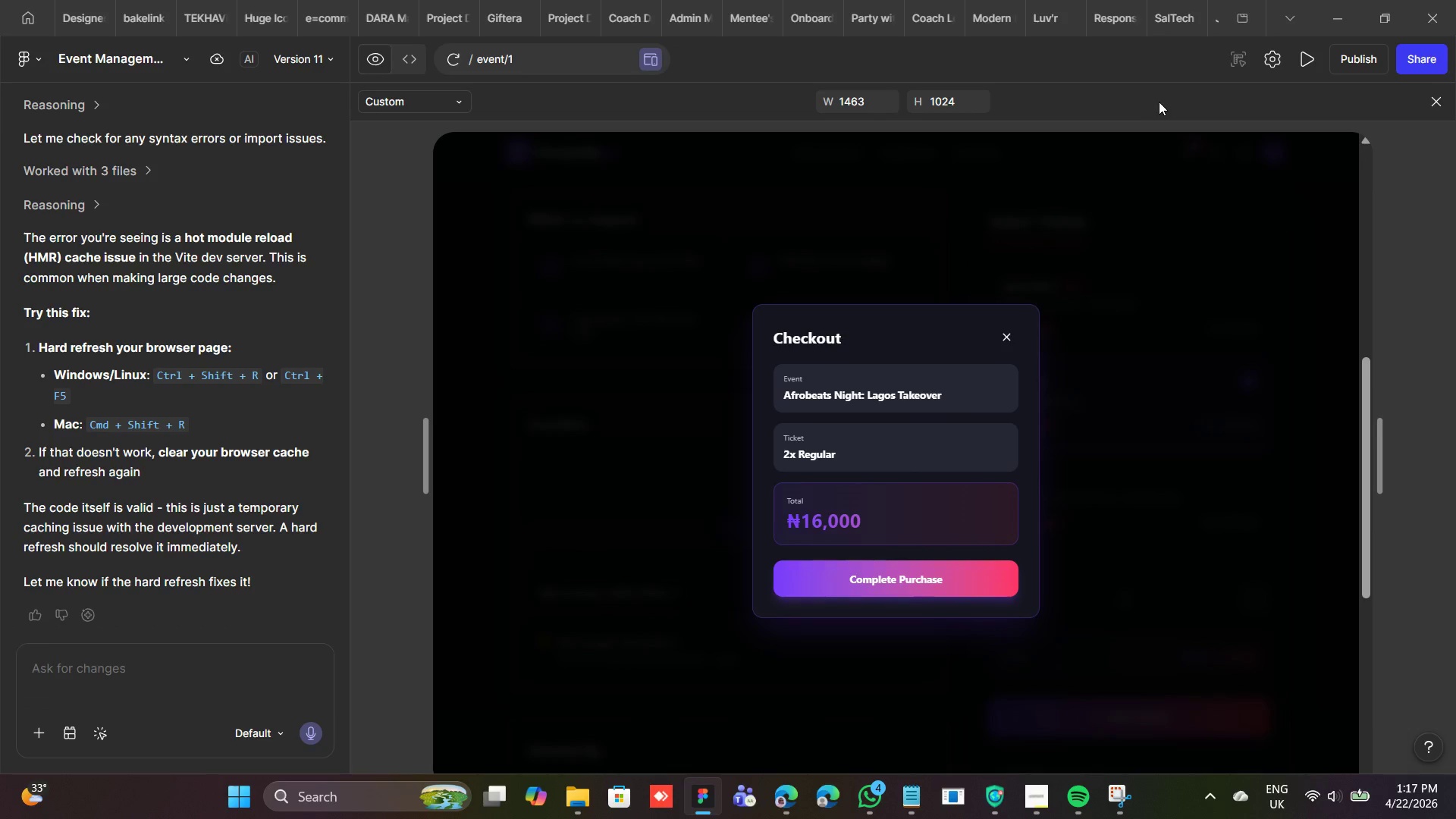 
double_click([1159, 102])
 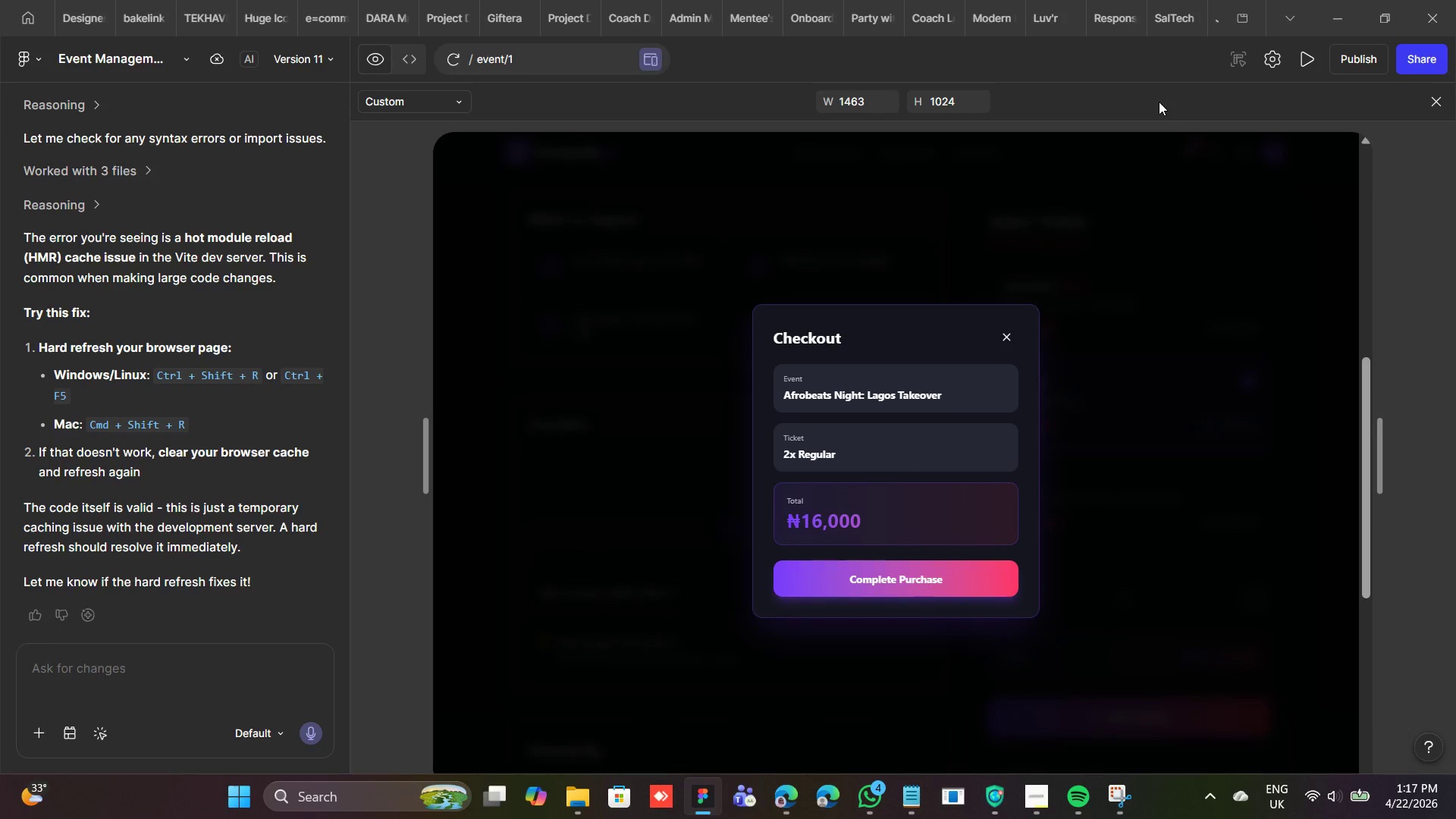 
triple_click([1159, 102])
 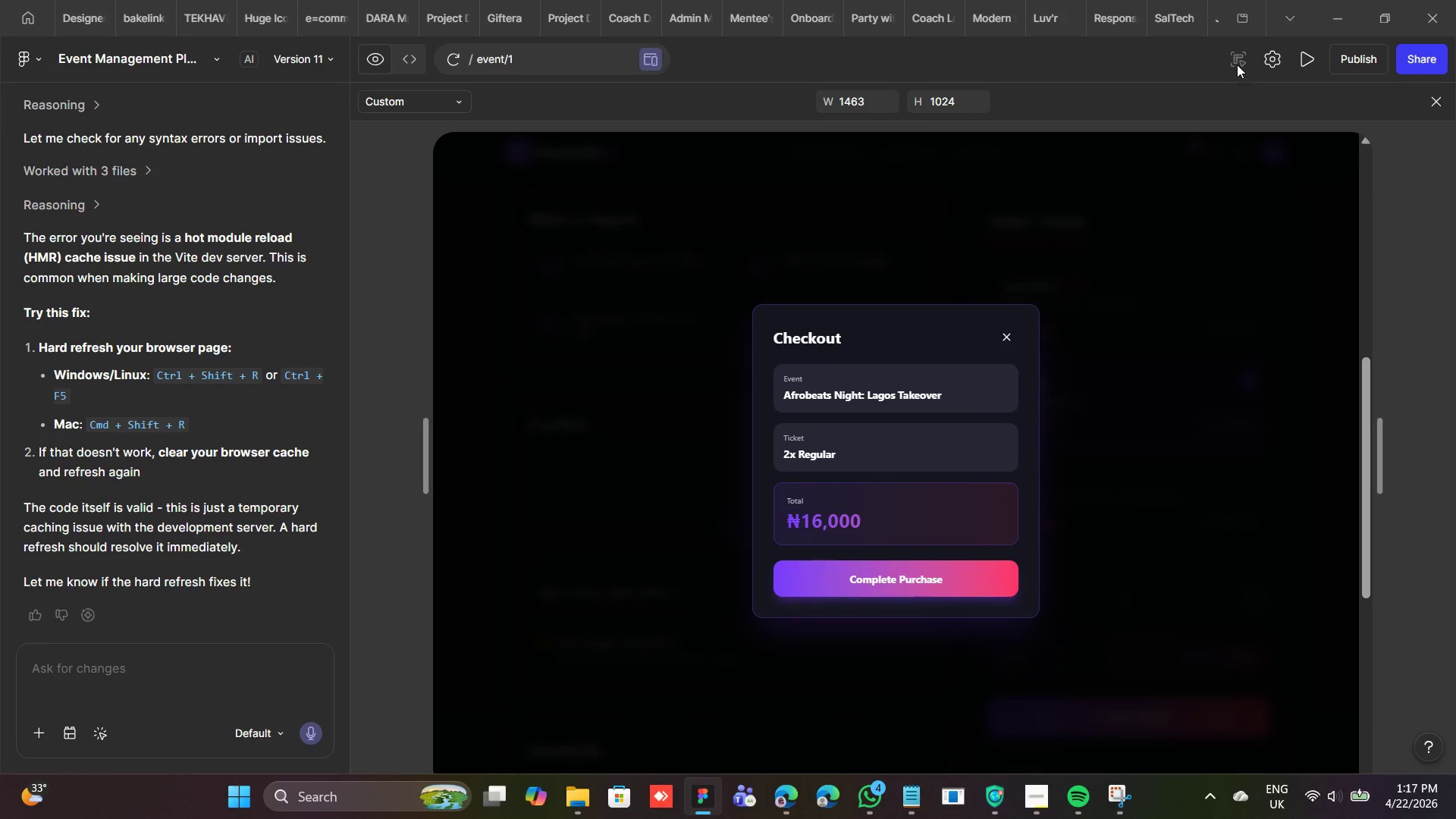 
left_click([1235, 62])
 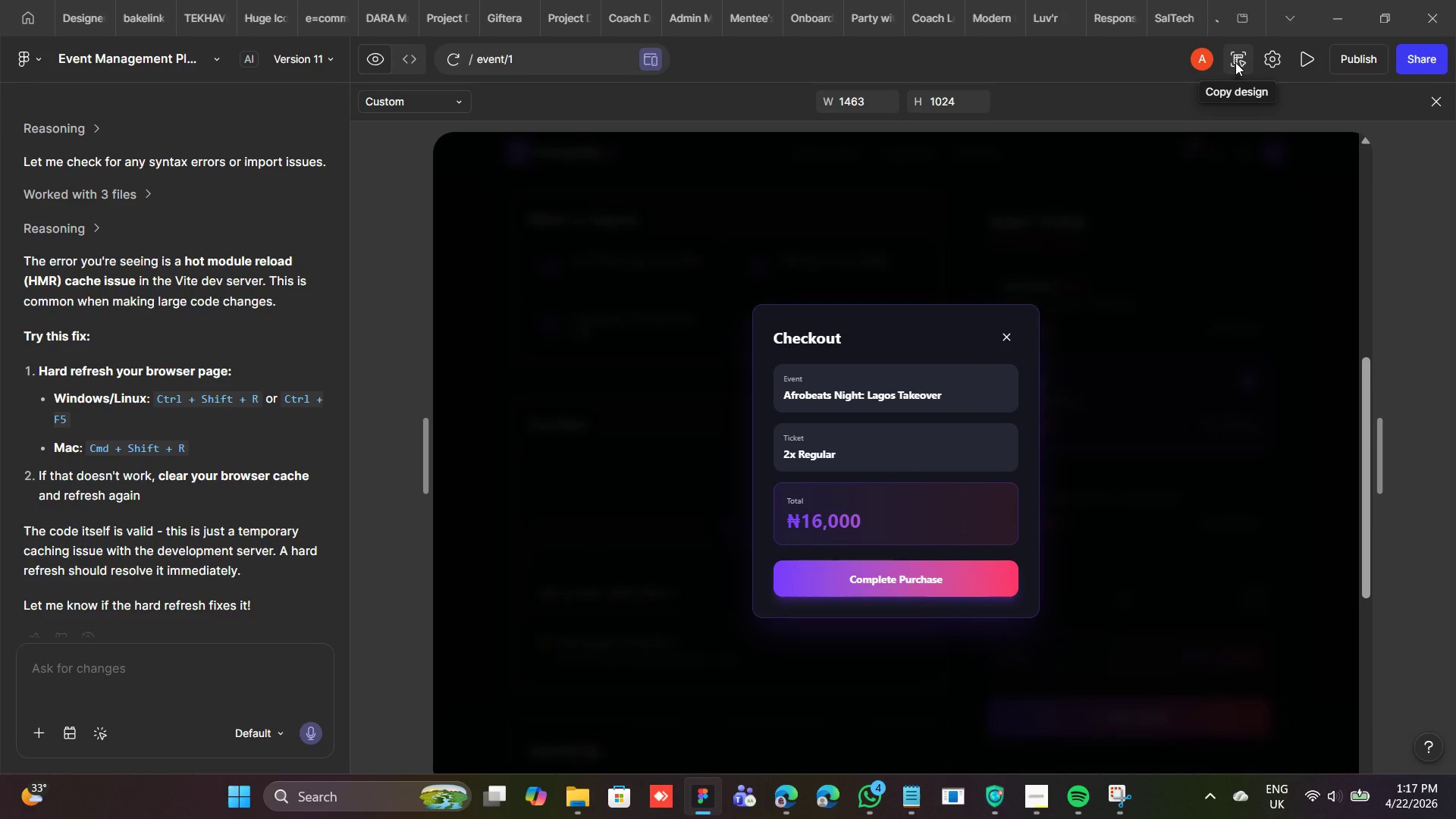 
left_click([1235, 62])
 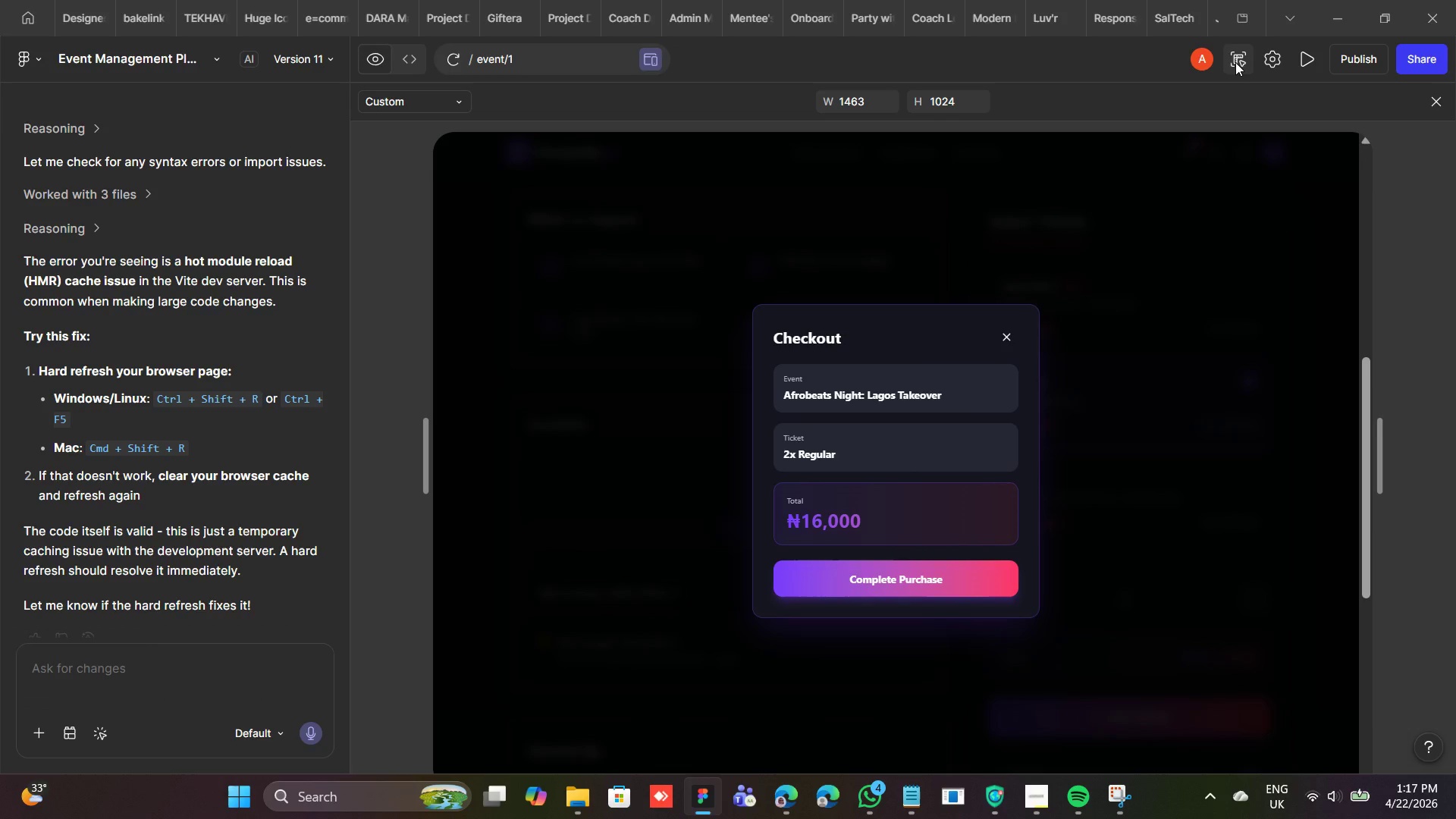 
wait(13.5)
 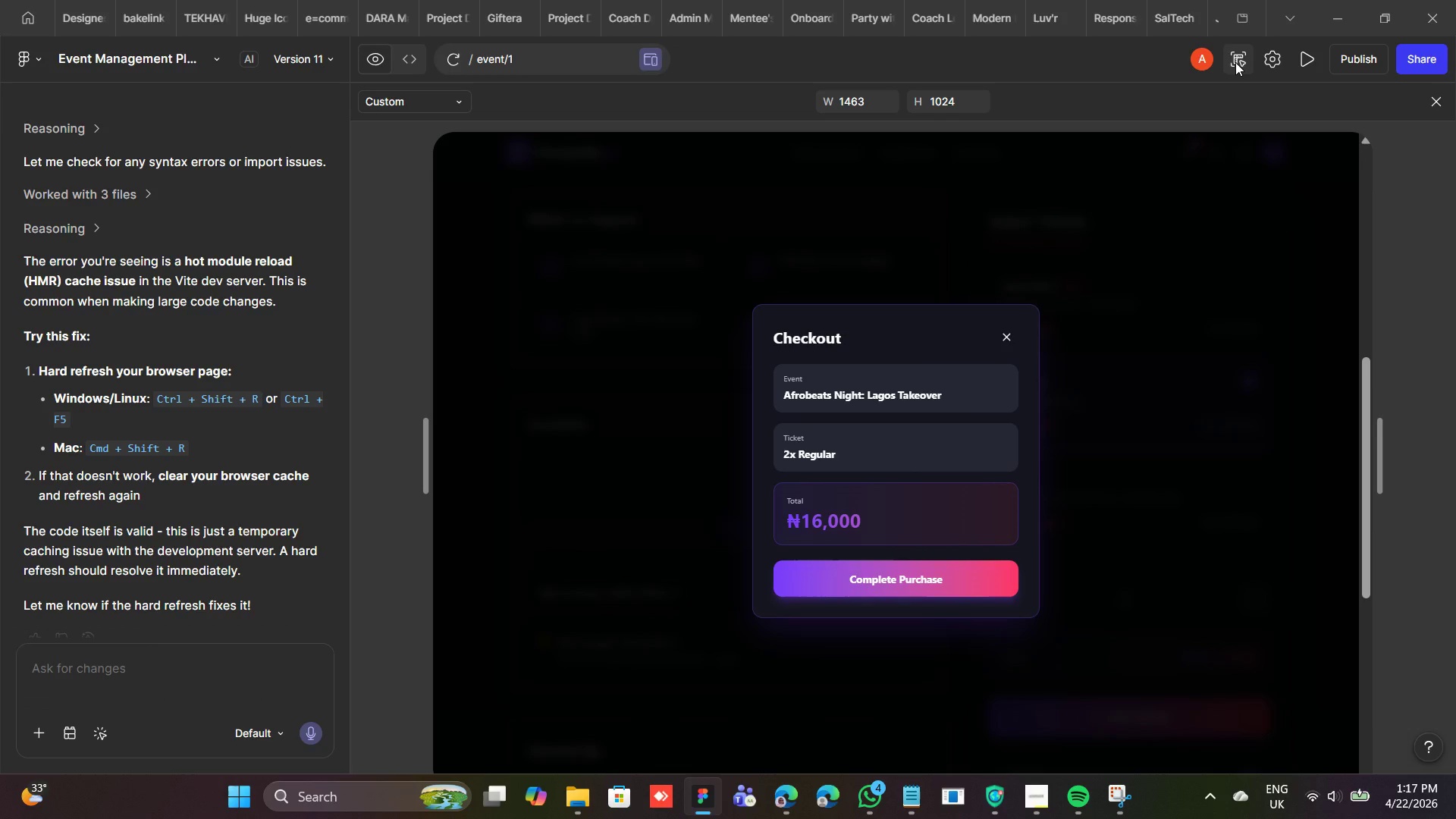 
left_click([857, 0])
 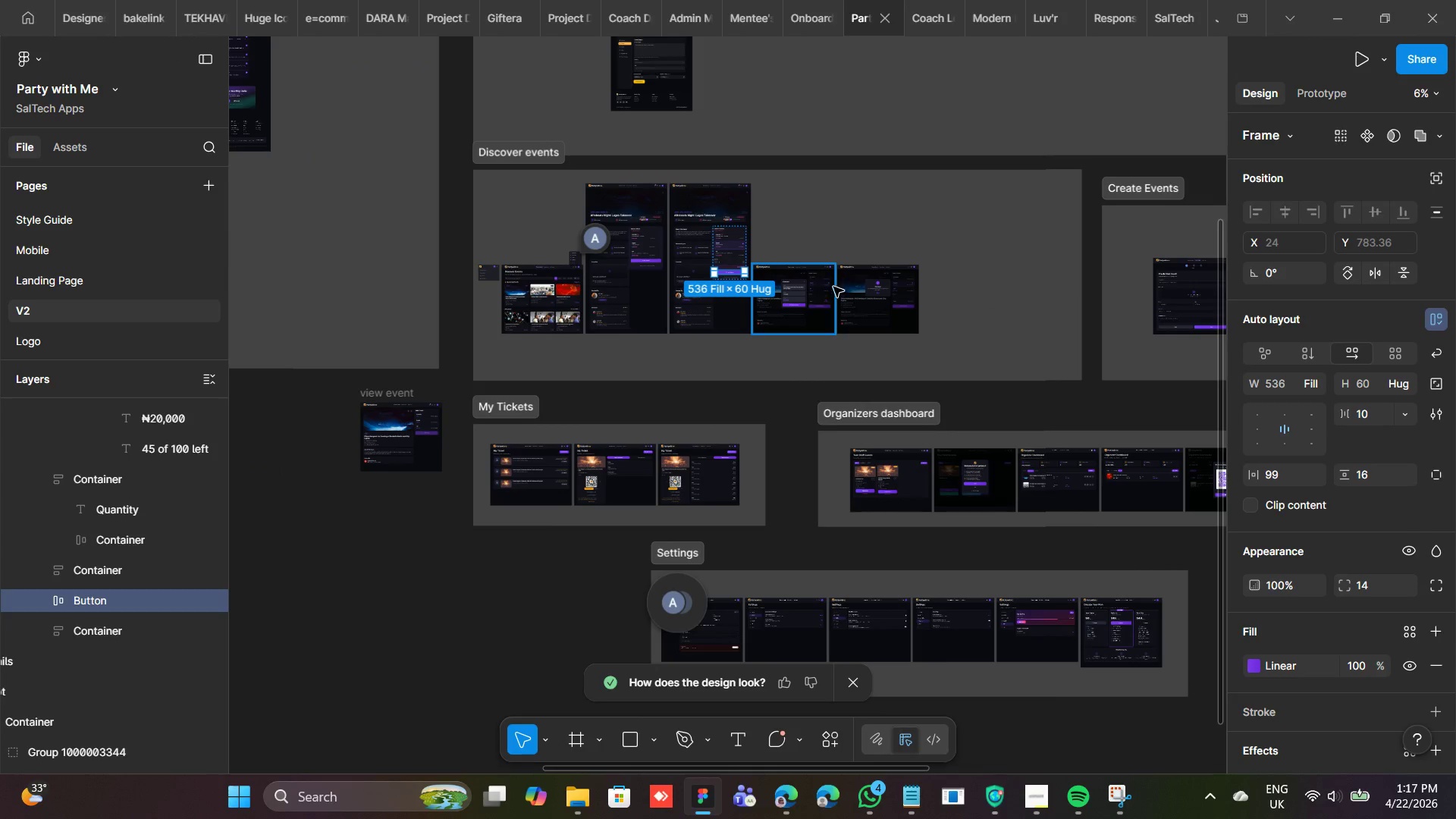 
right_click([847, 174])
 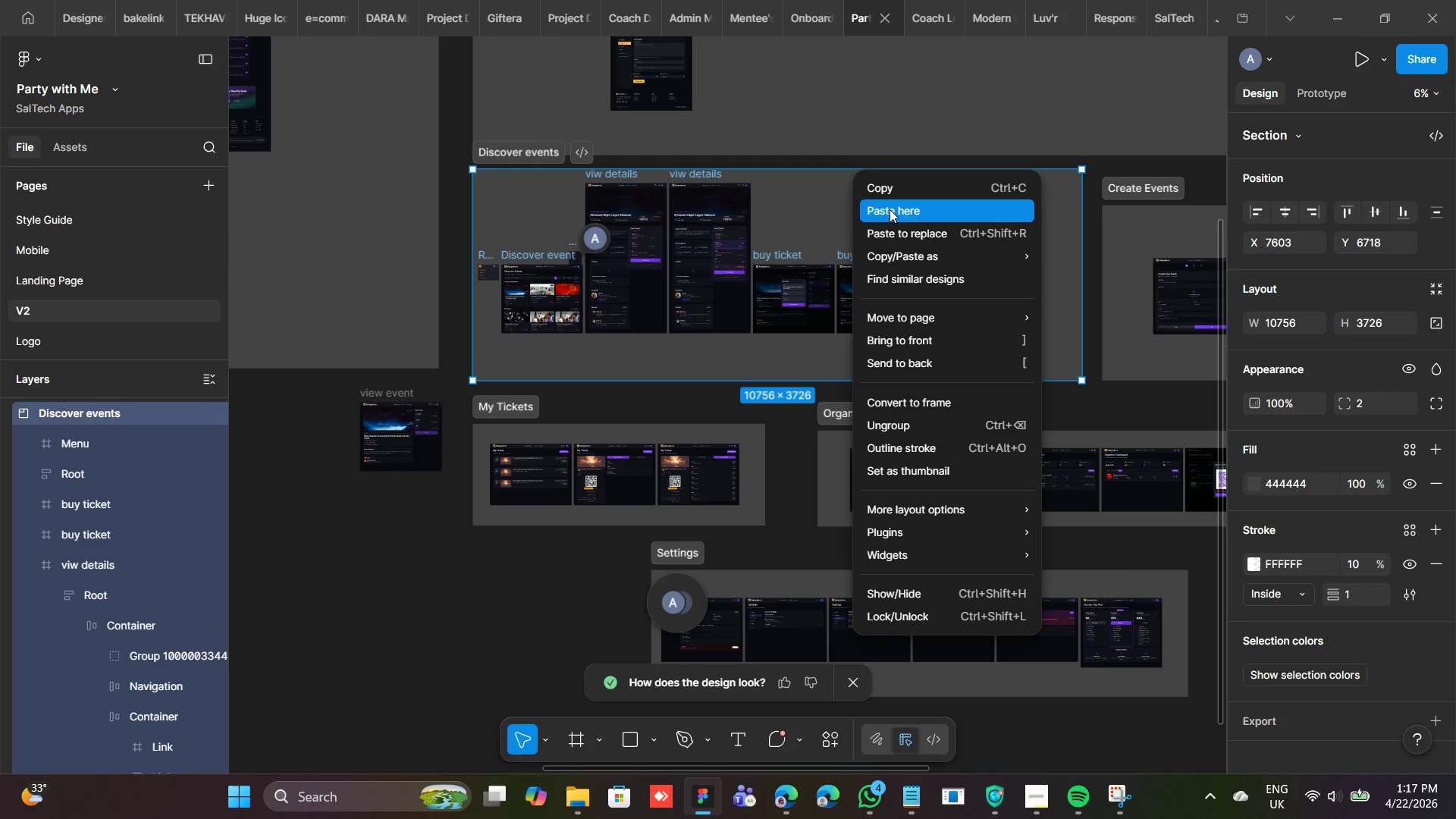 
left_click([890, 209])
 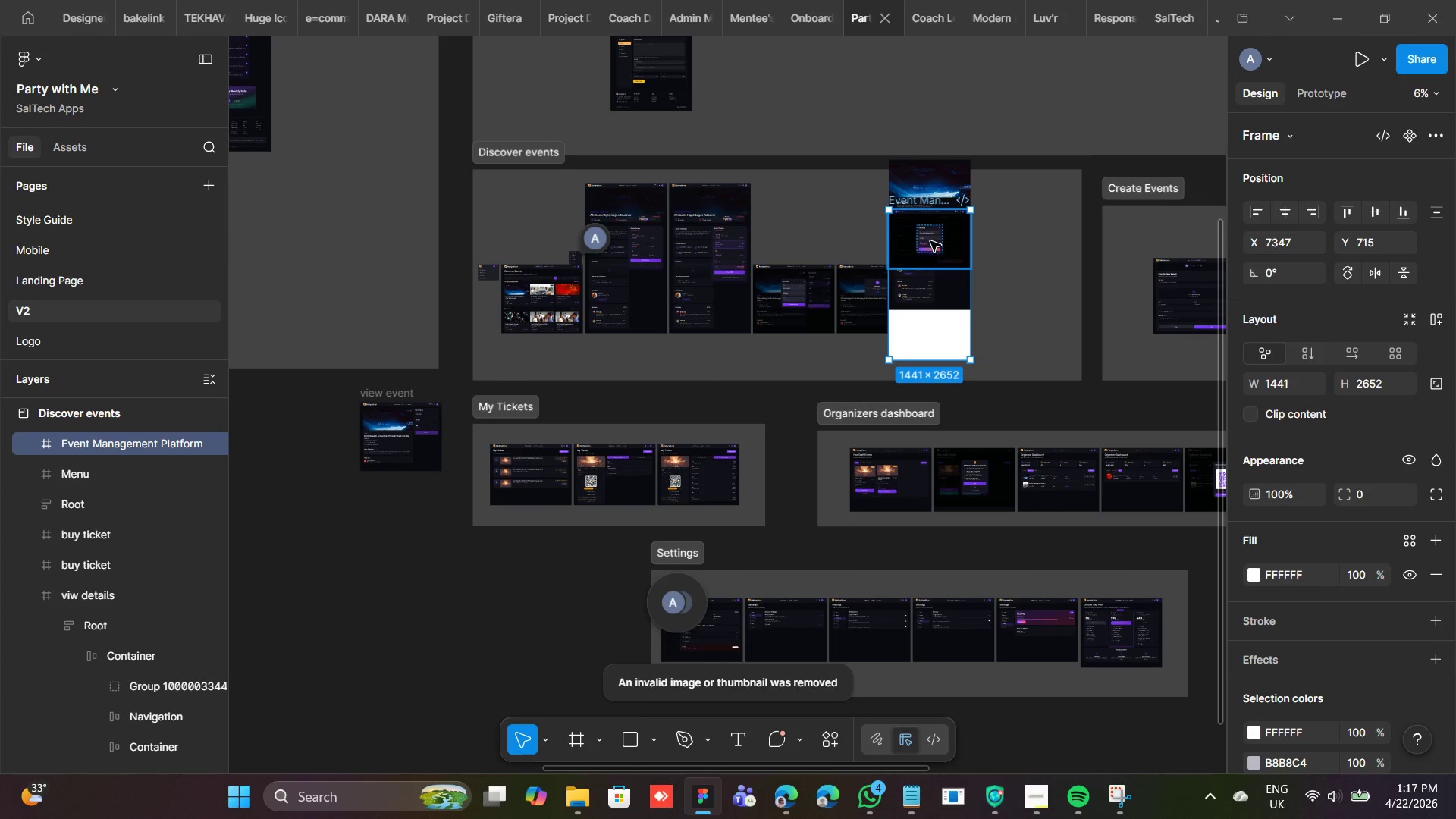 
left_click([930, 242])
 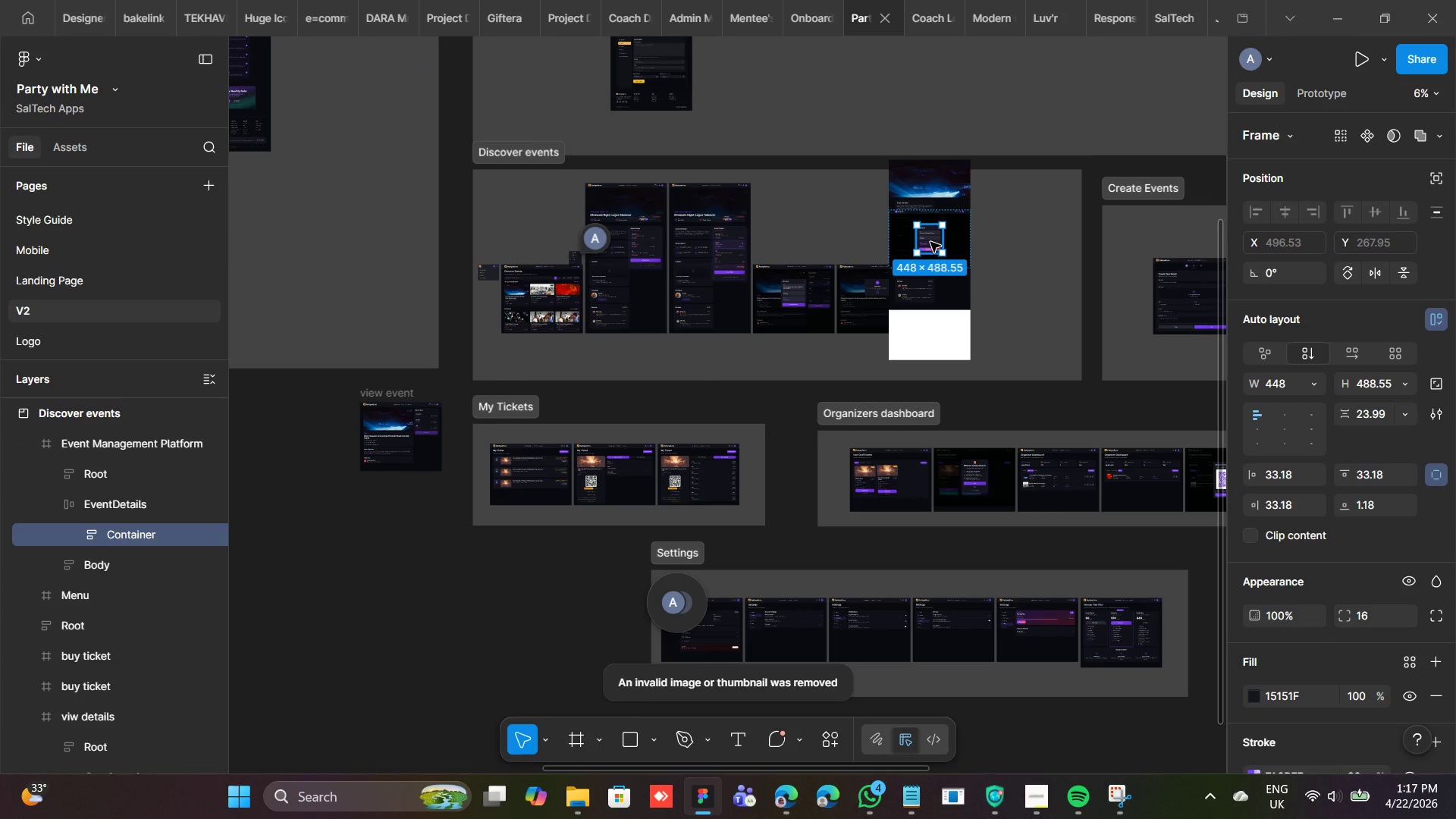 
key(Control+C)
 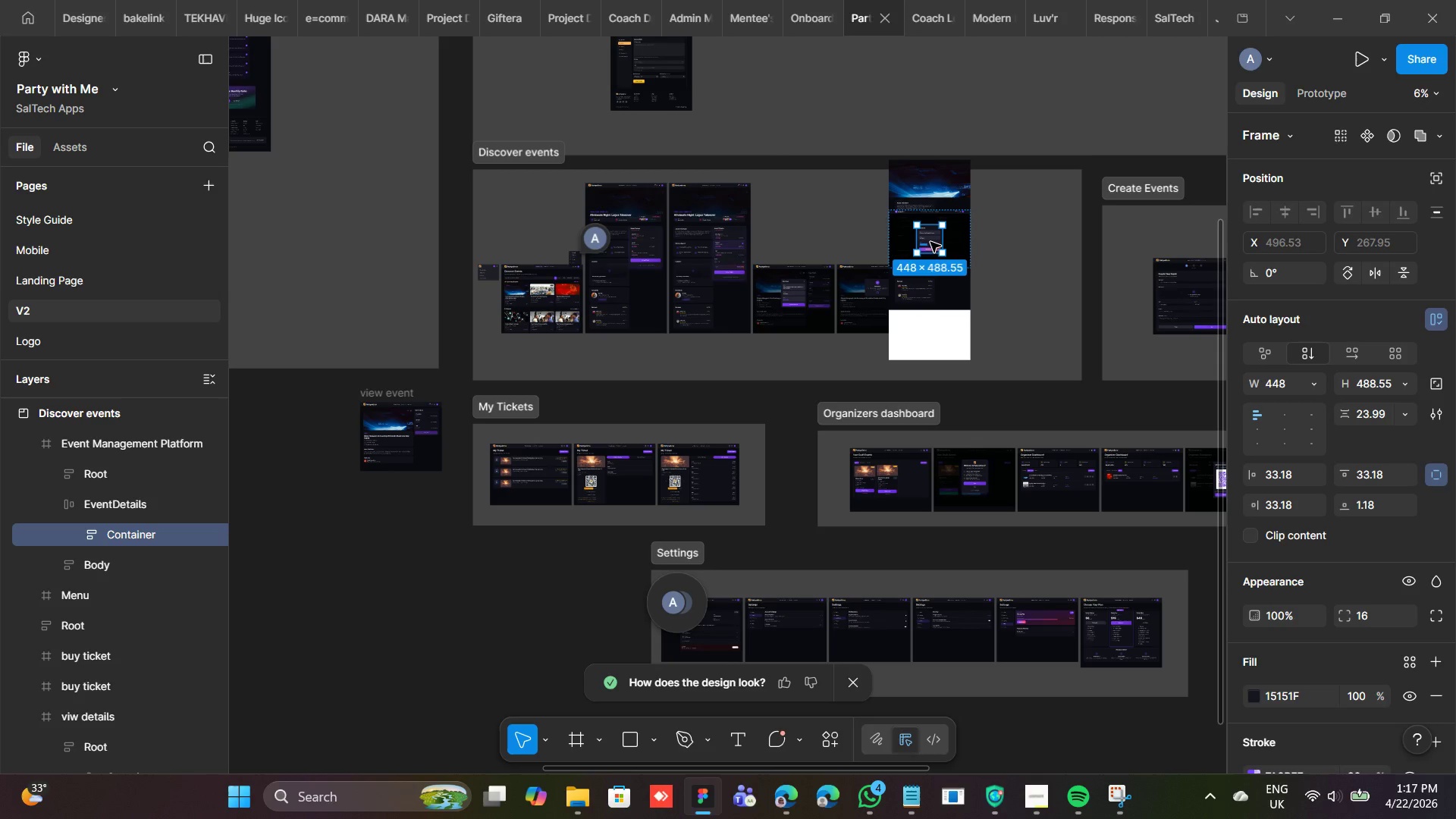 
key(Control+C)
 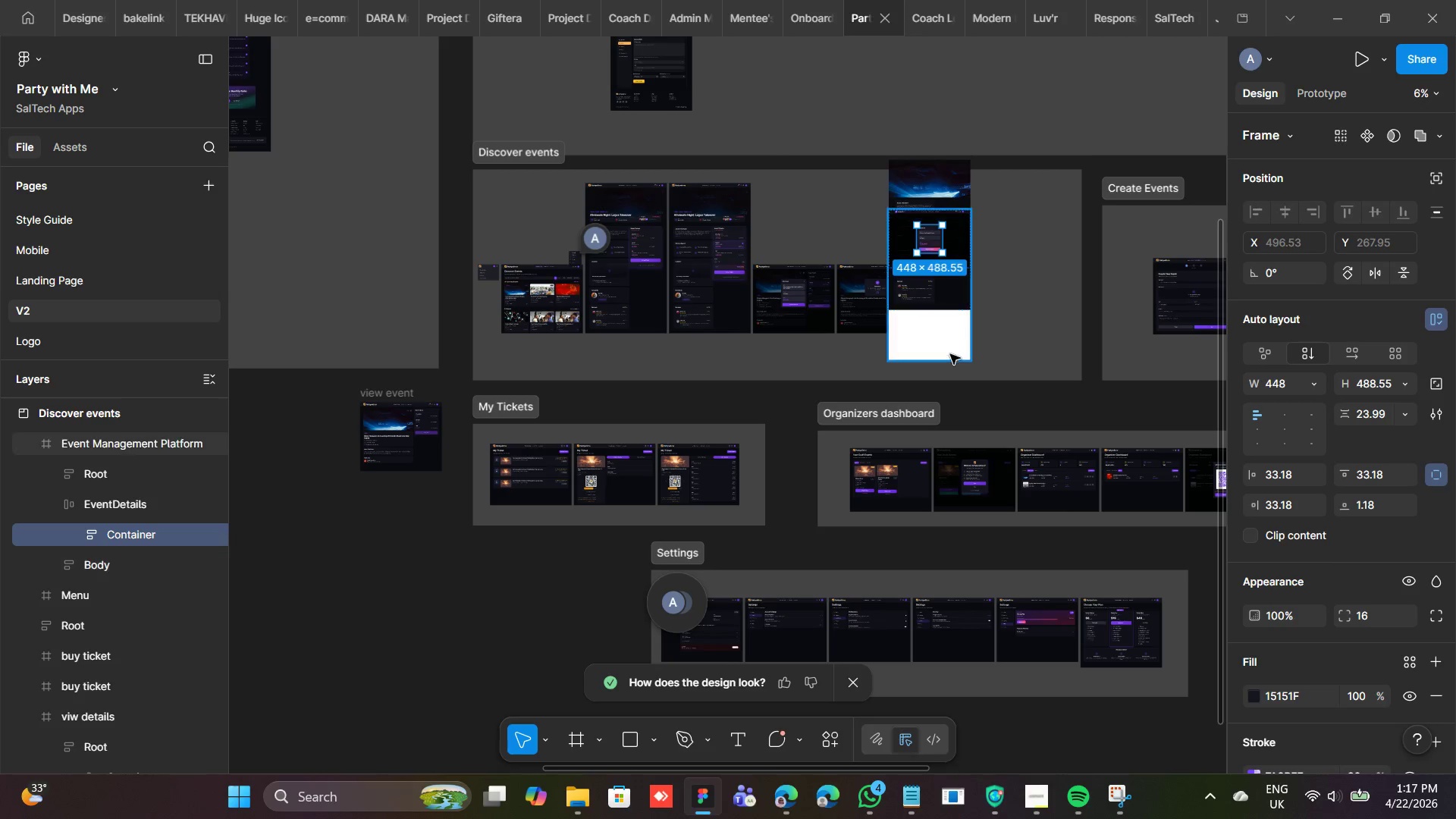 
left_click([950, 356])
 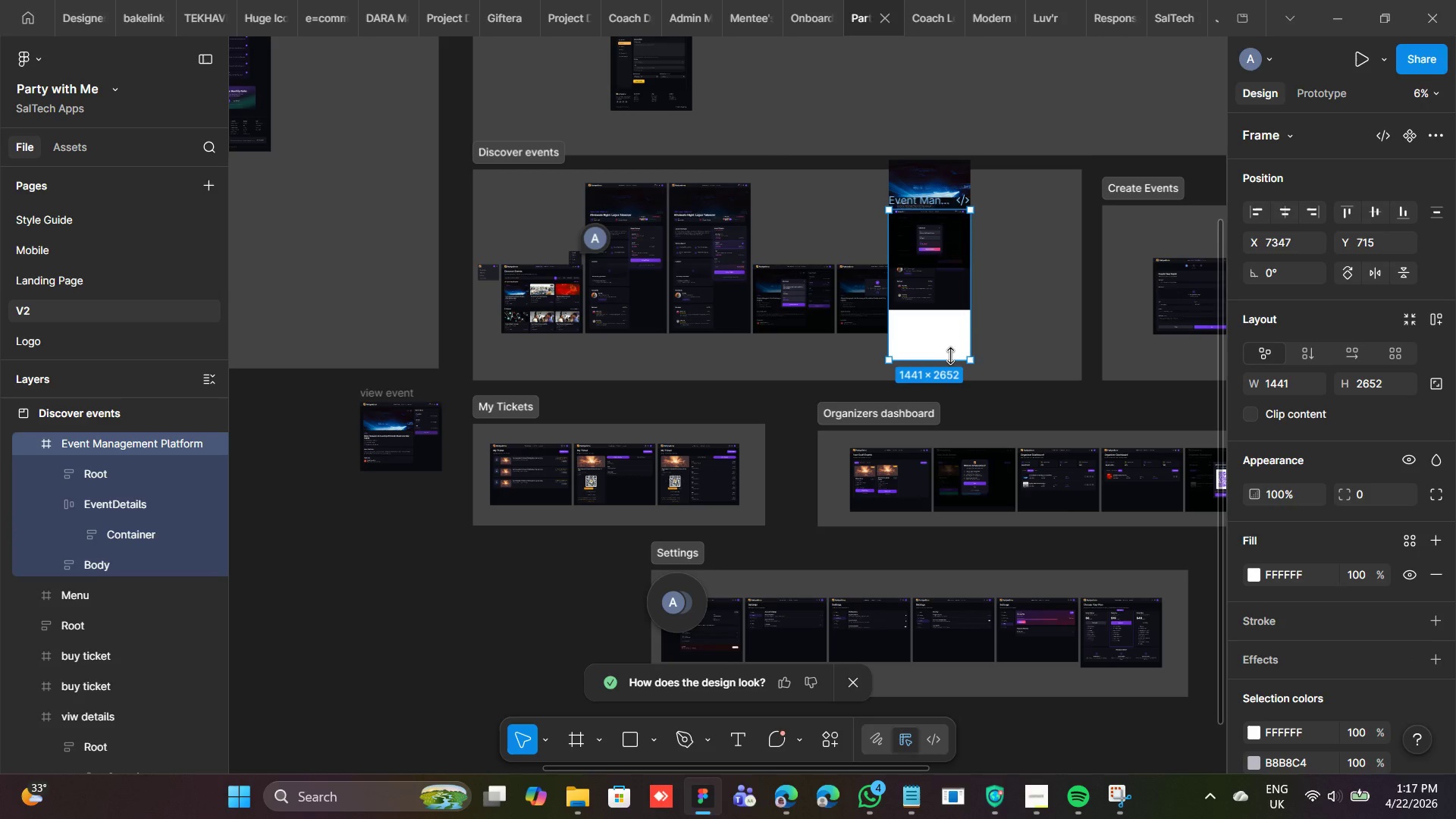 
key(Backspace)
 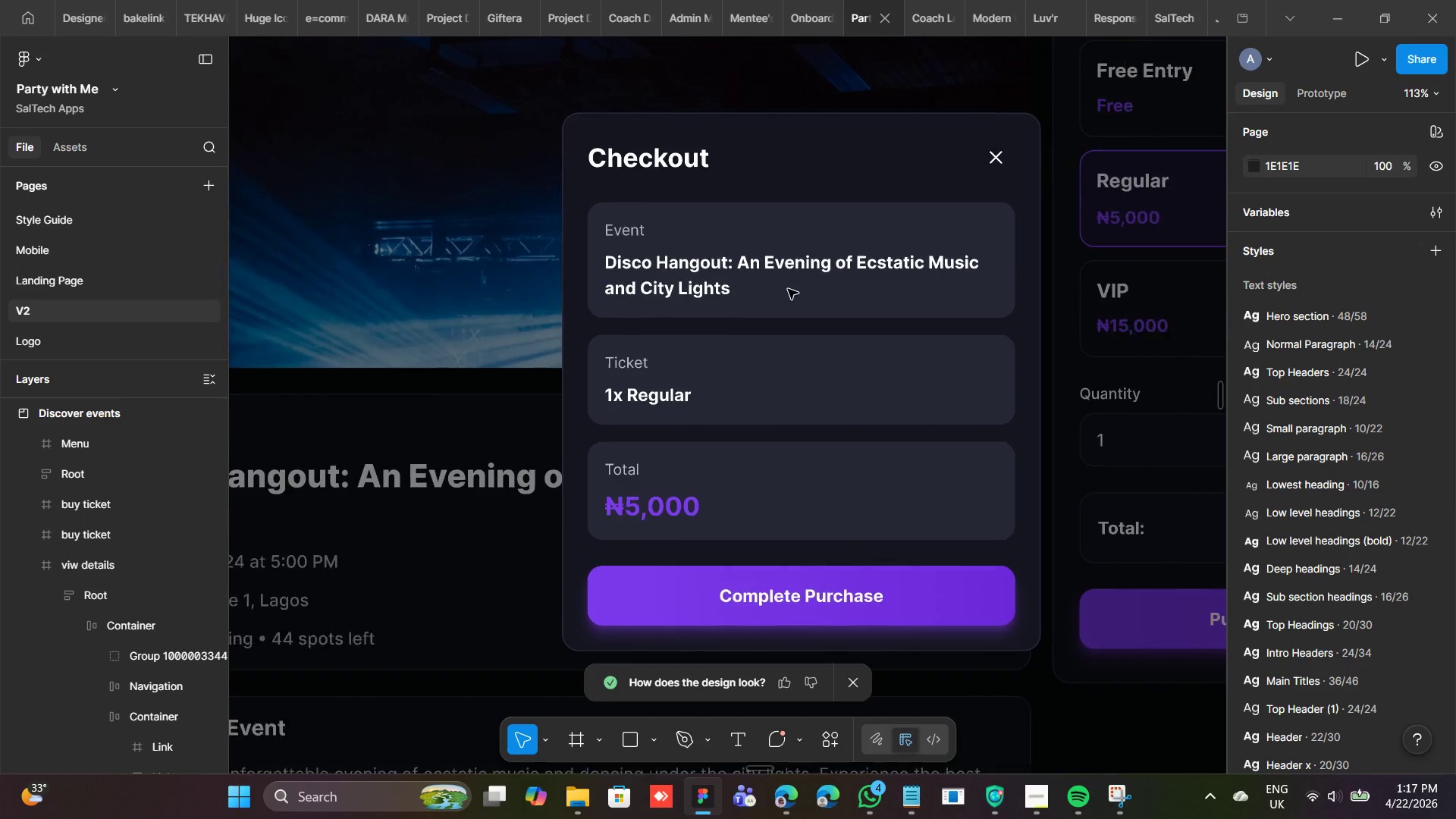 
double_click([788, 289])
 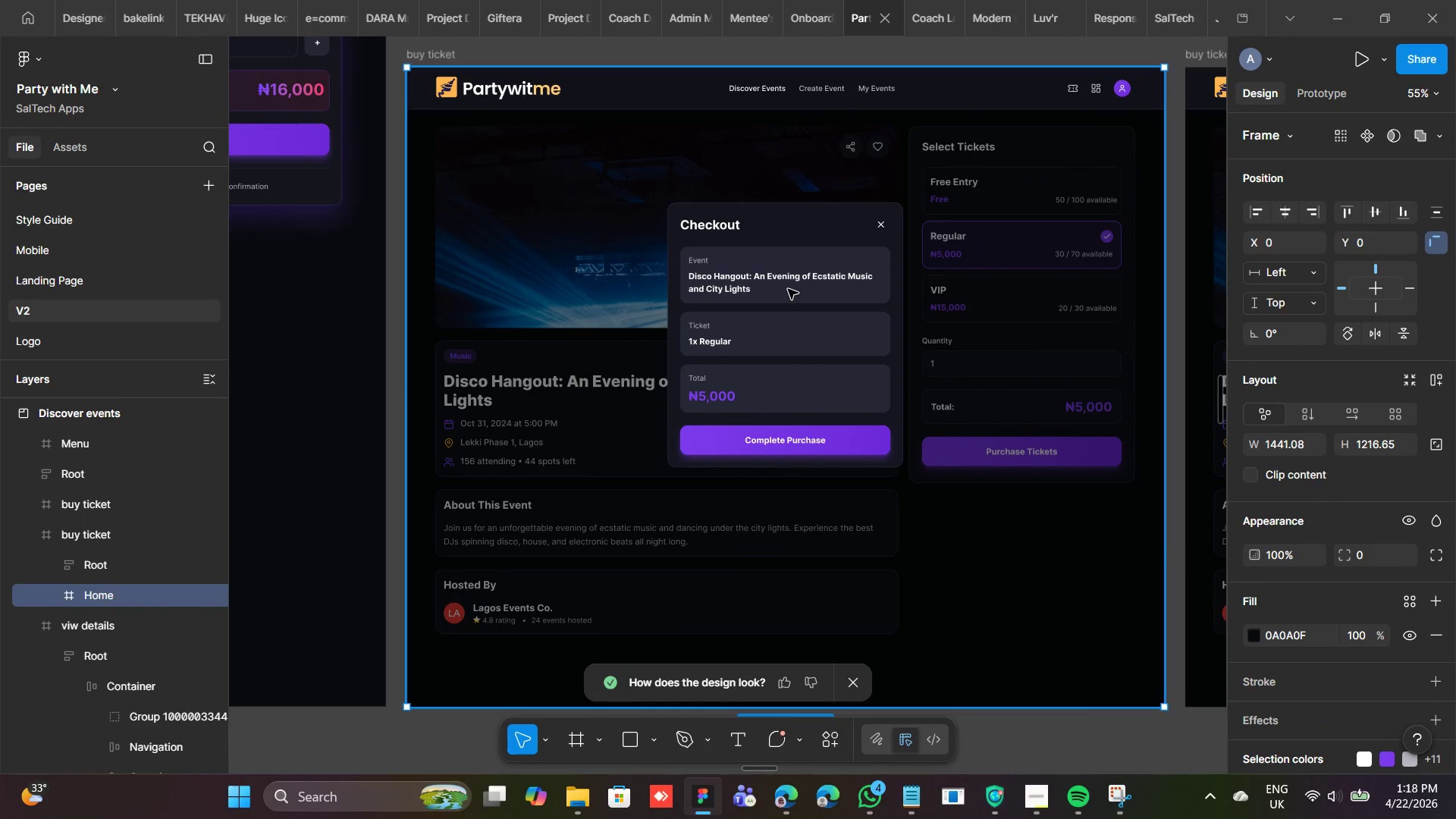 
double_click([788, 289])
 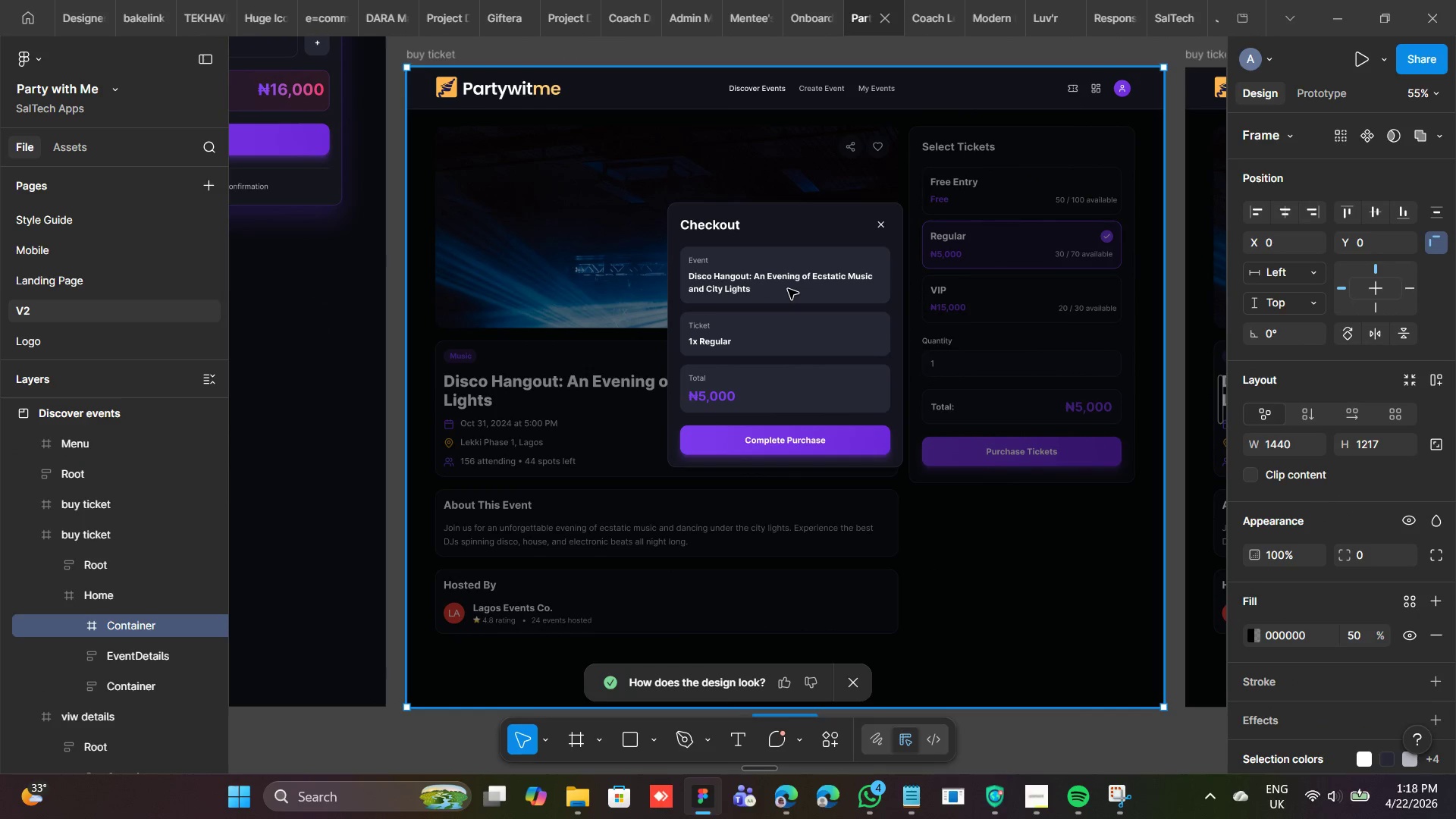 
double_click([788, 289])
 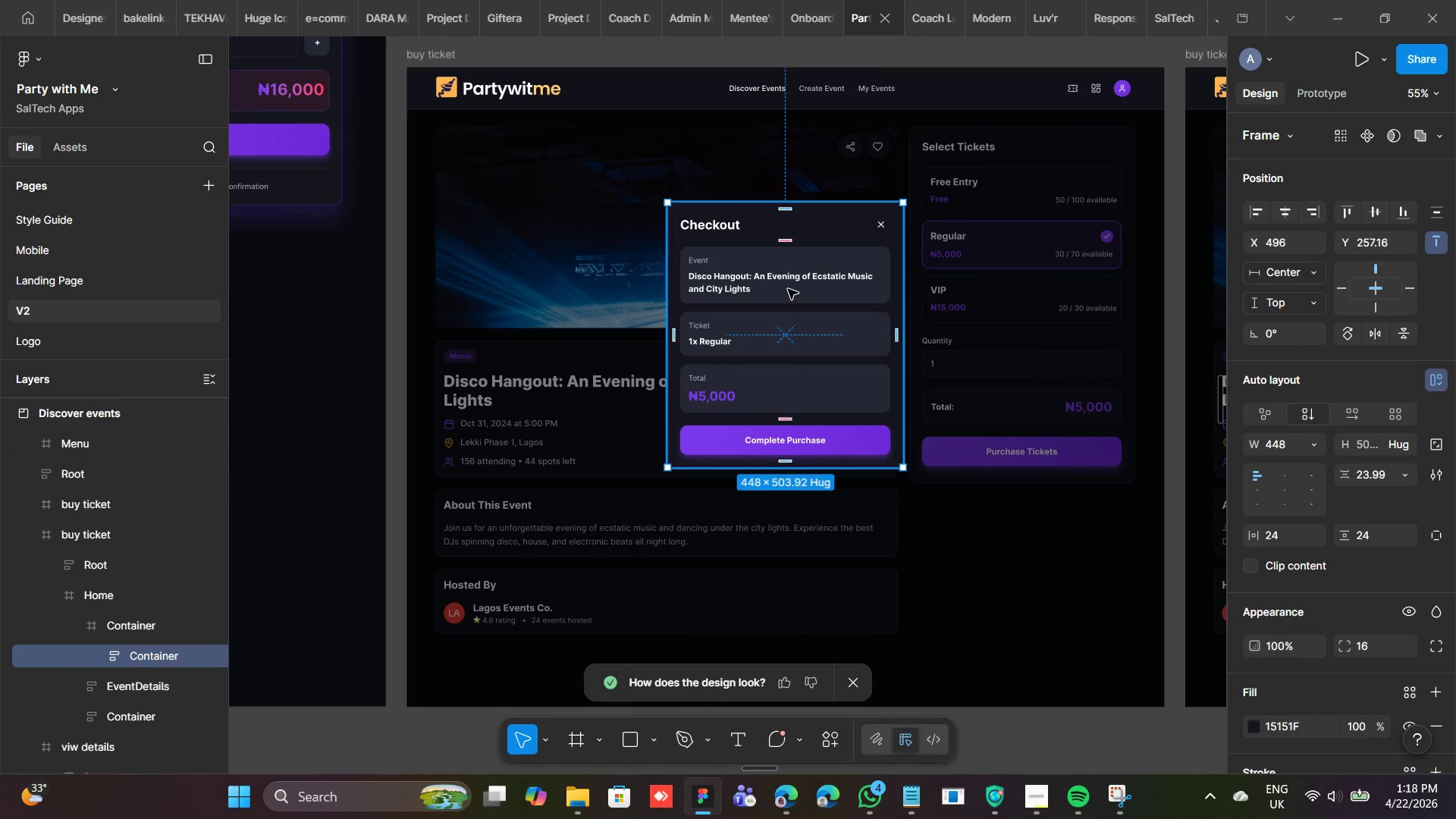 
key(Control+Shift+R)
 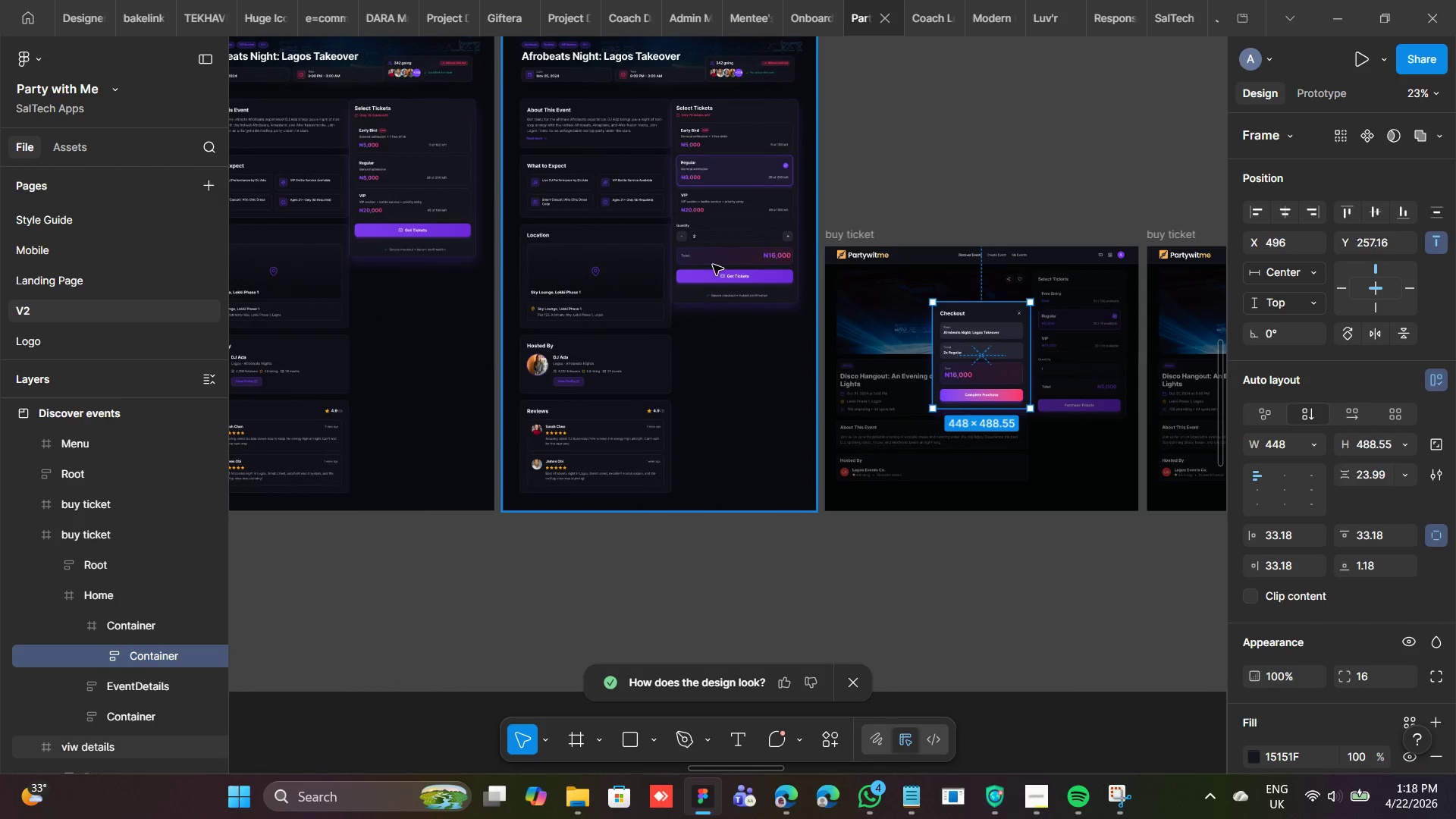 
double_click([714, 272])
 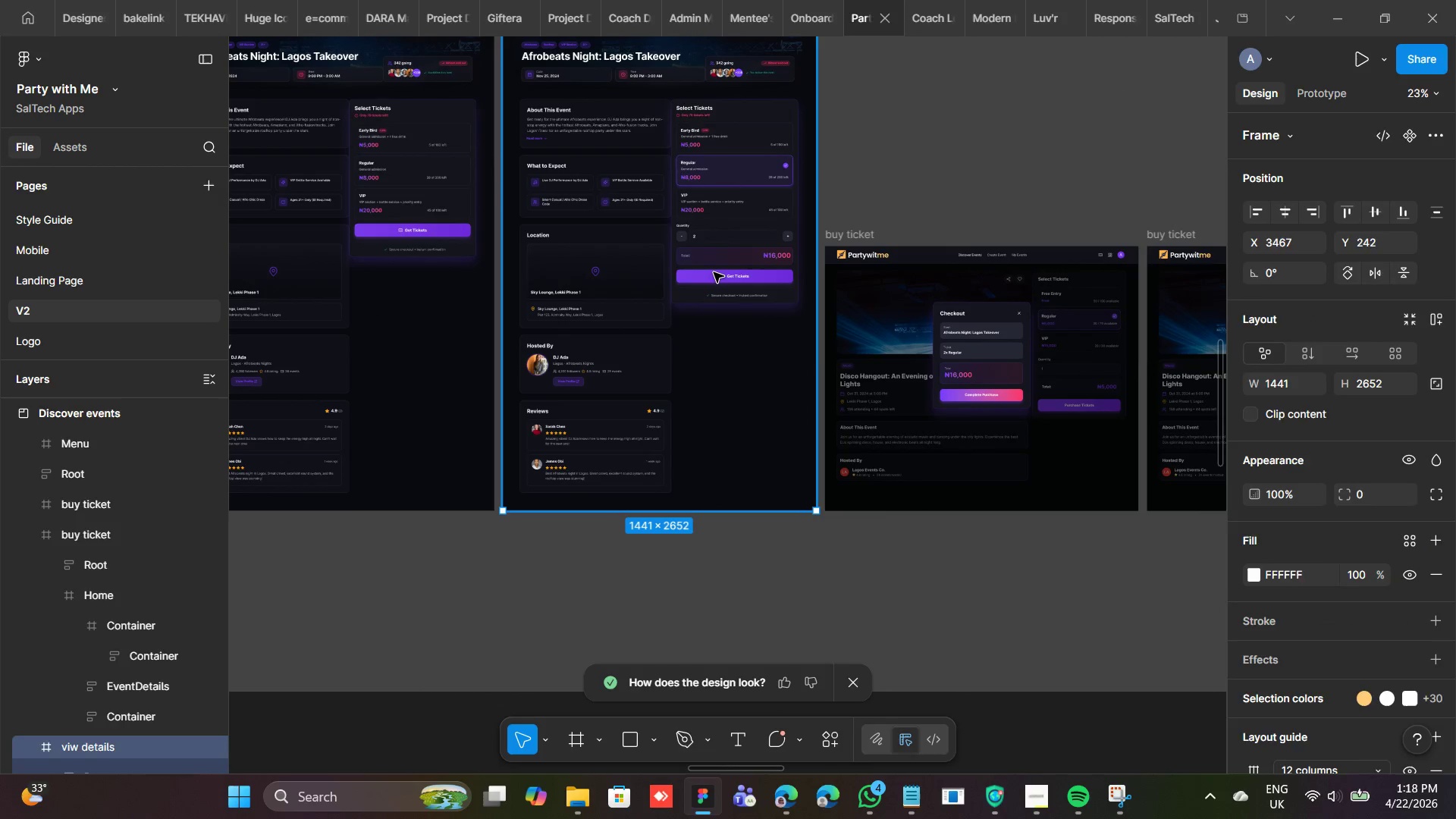 
triple_click([714, 272])
 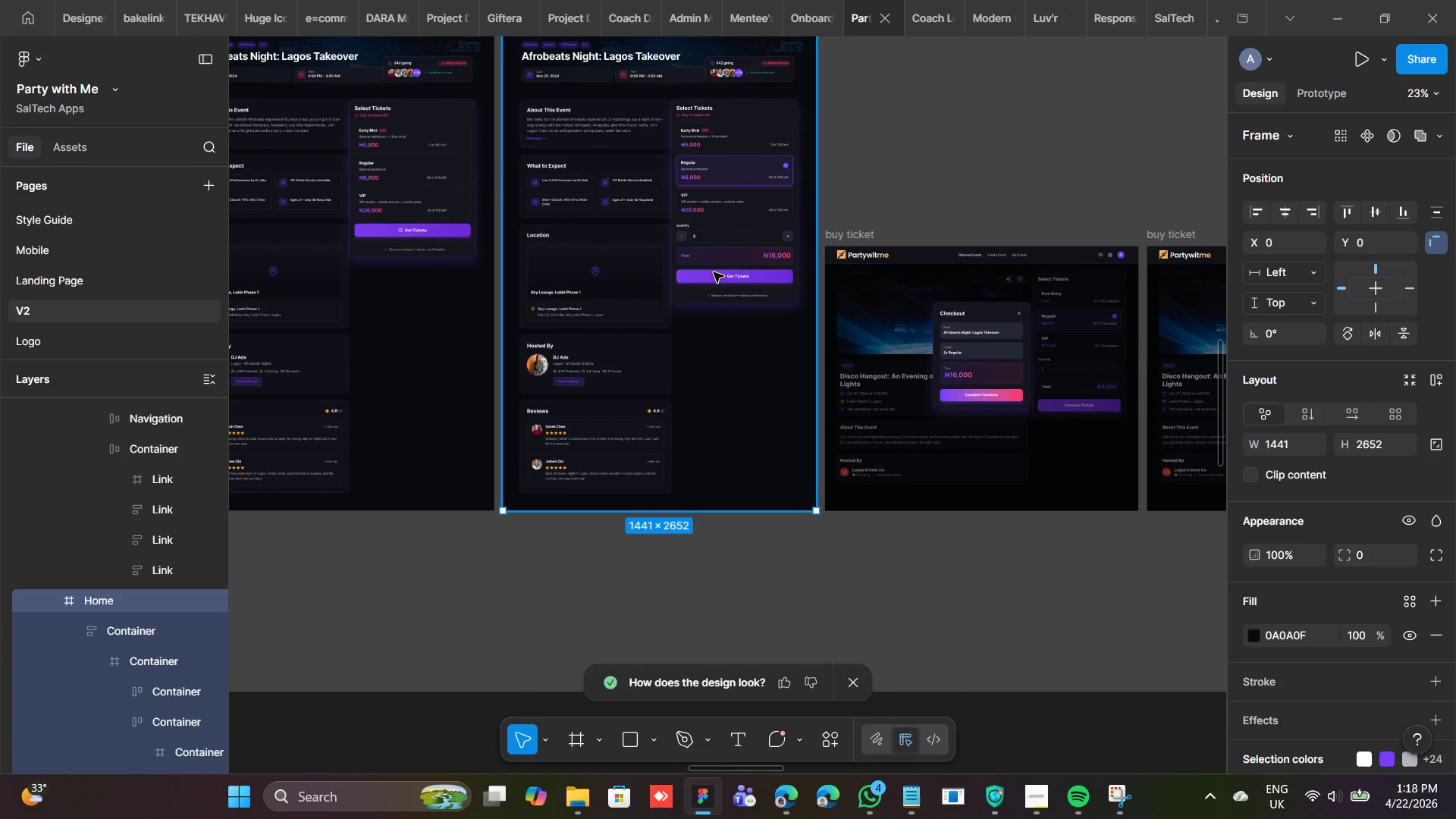 
triple_click([714, 272])
 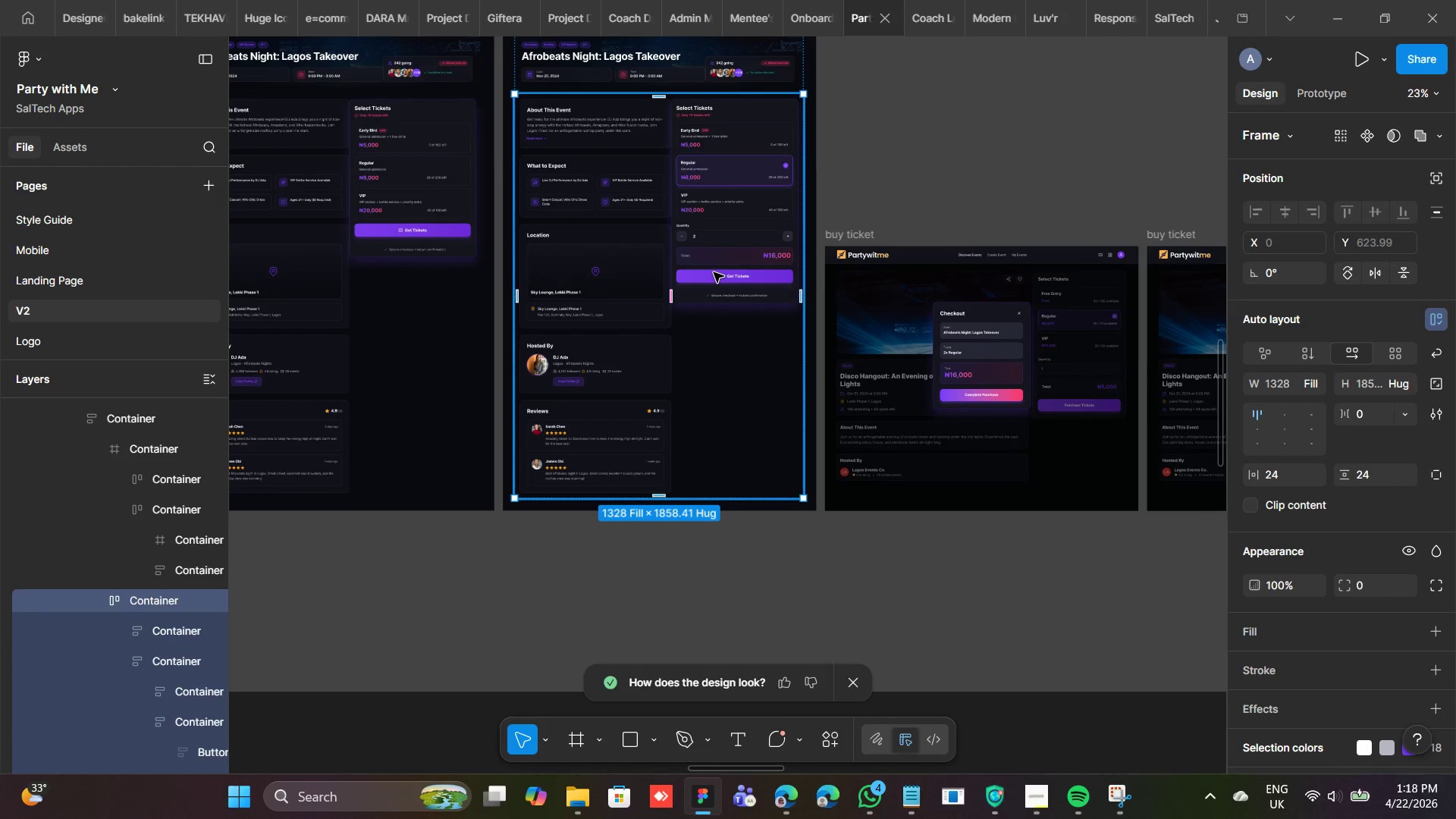 
double_click([714, 272])
 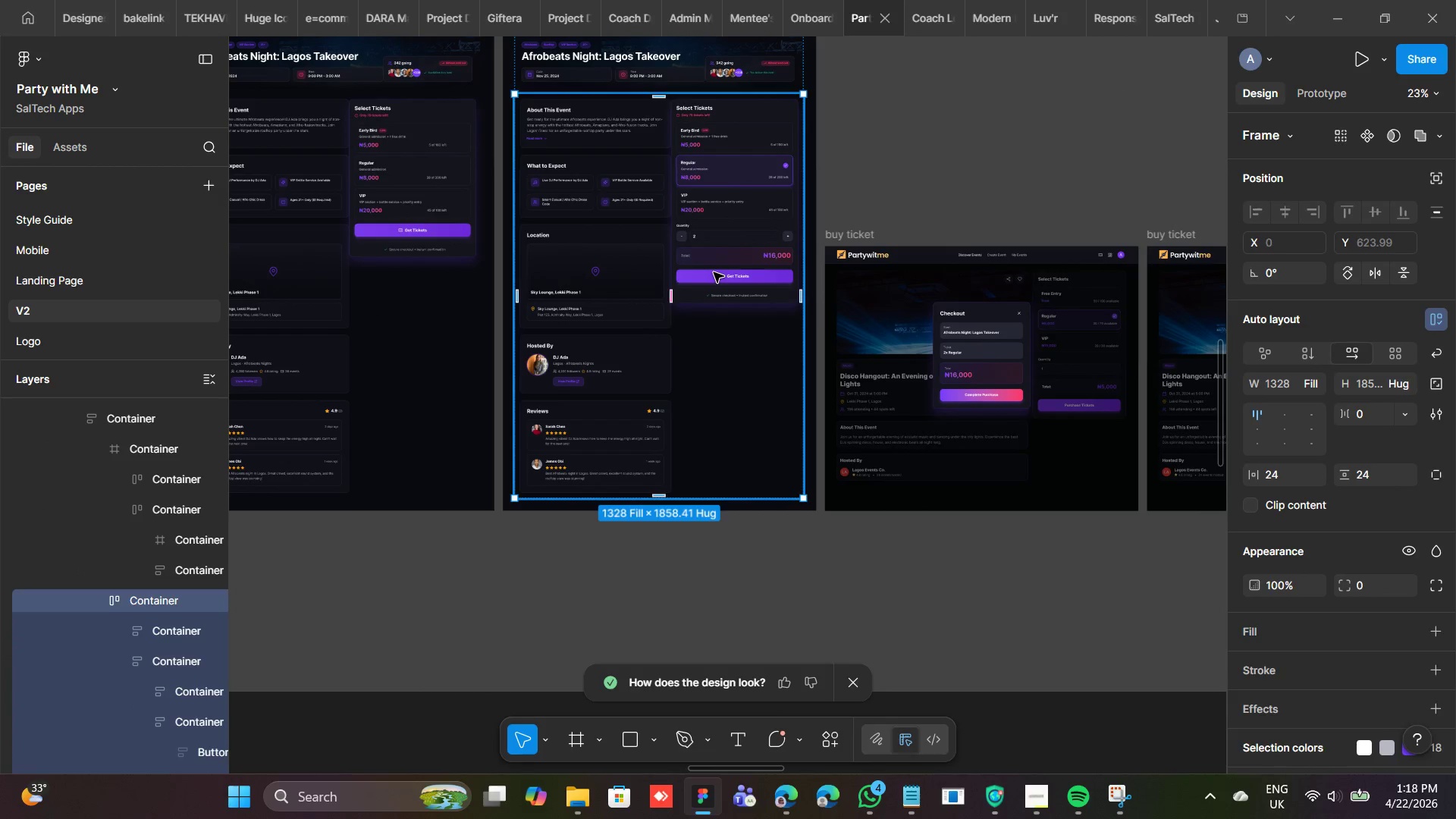 
triple_click([714, 272])
 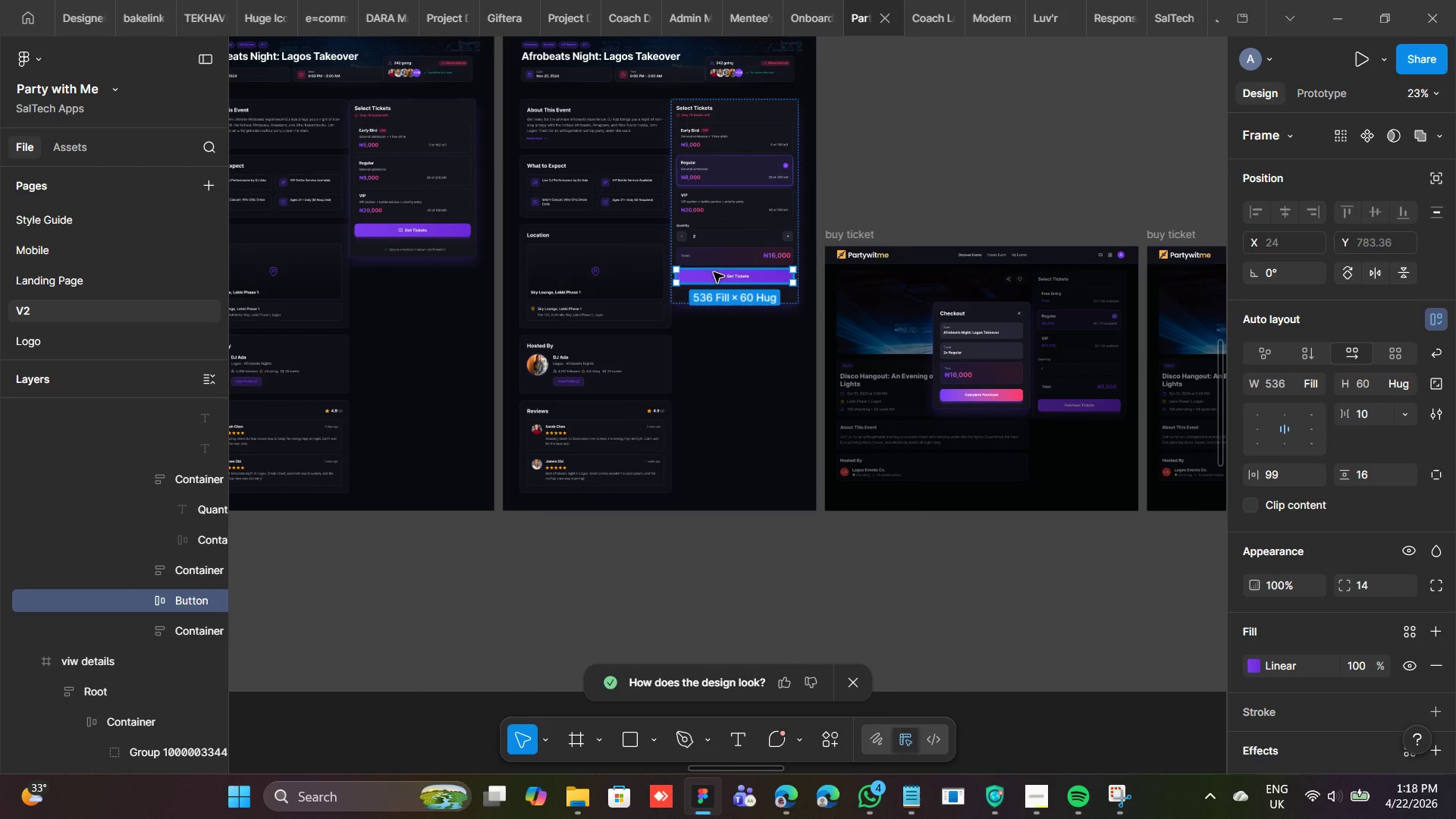 
right_click([714, 272])
 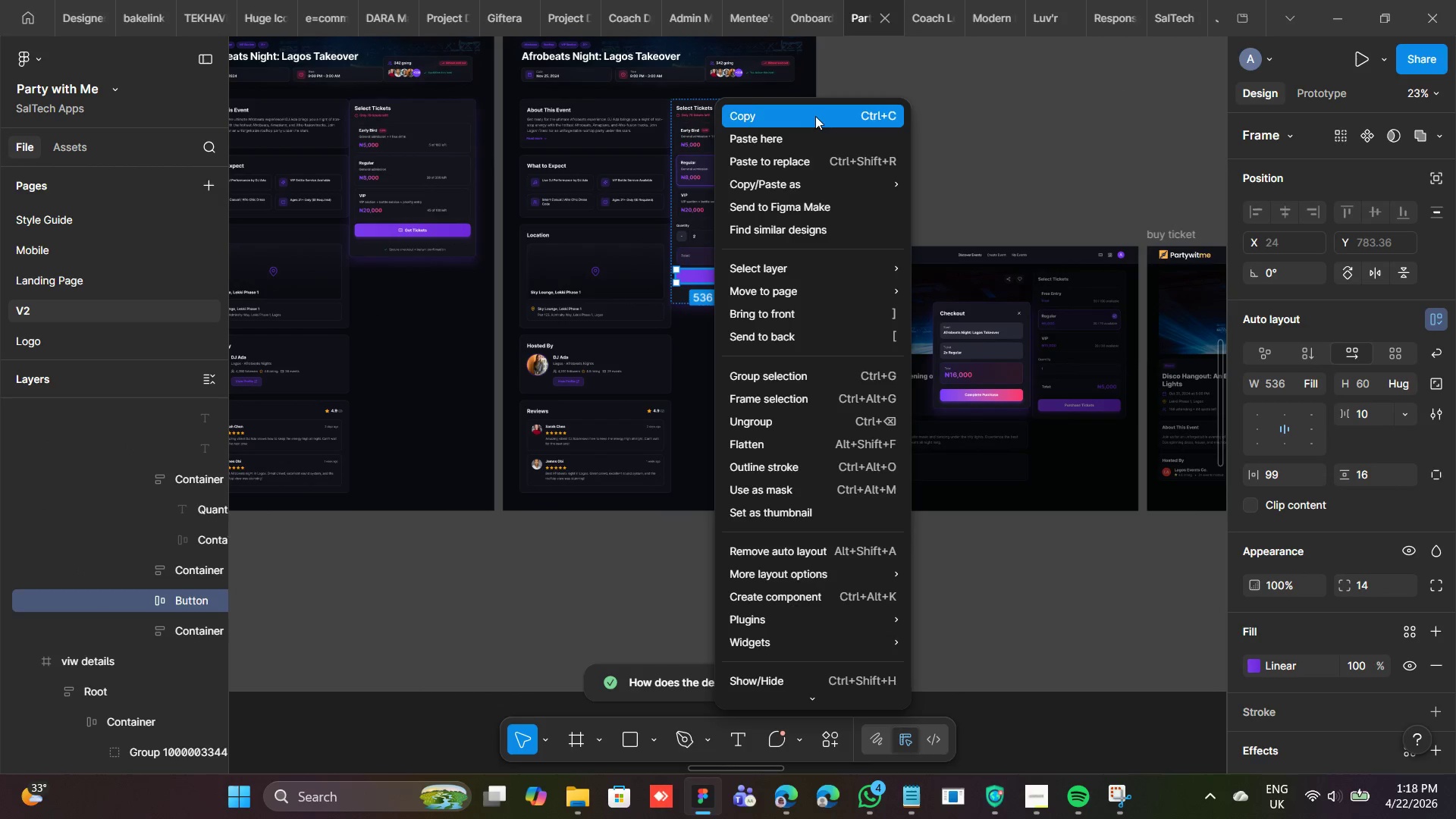 
mouse_move([783, 202])
 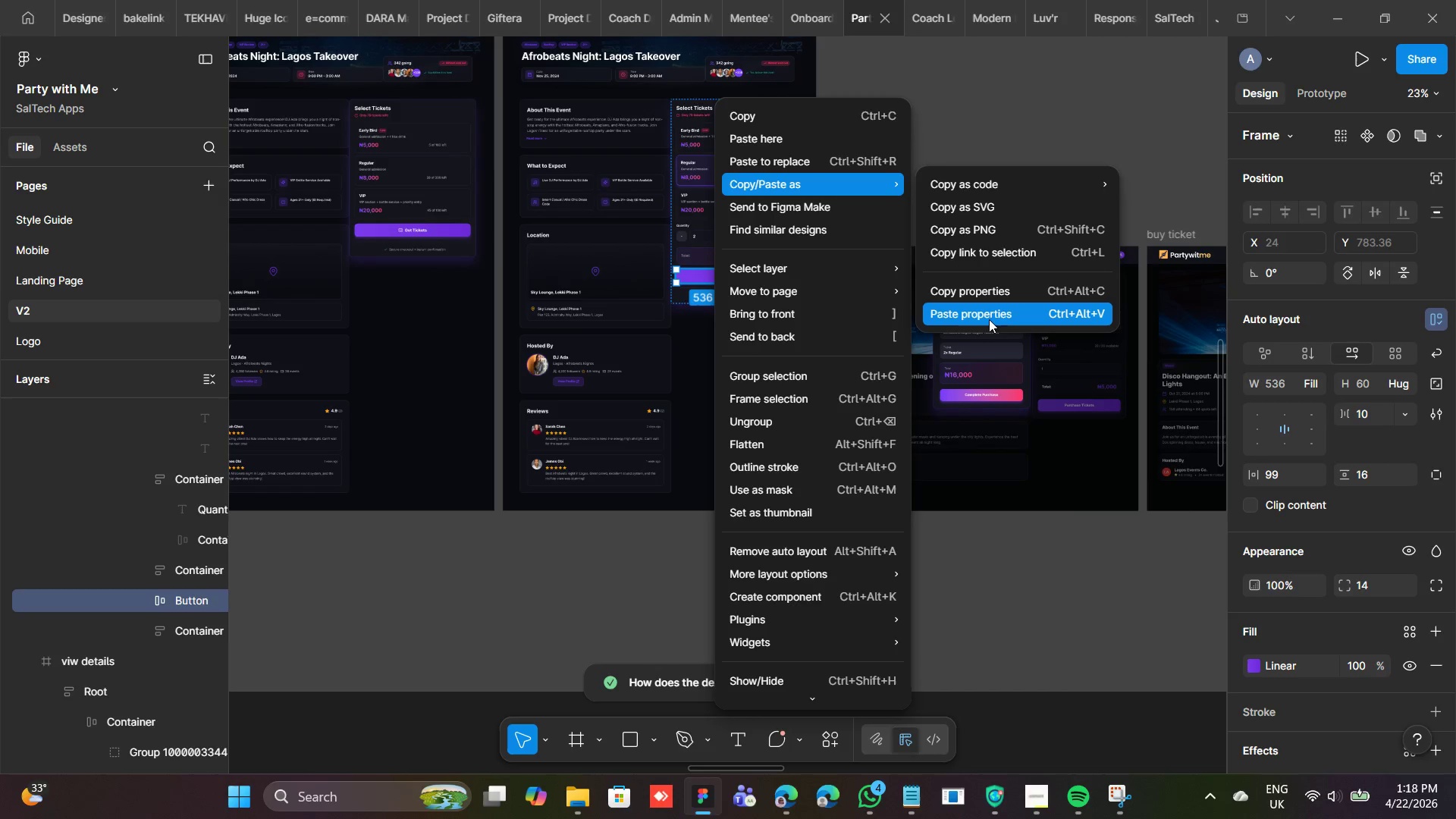 
wait(5.42)
 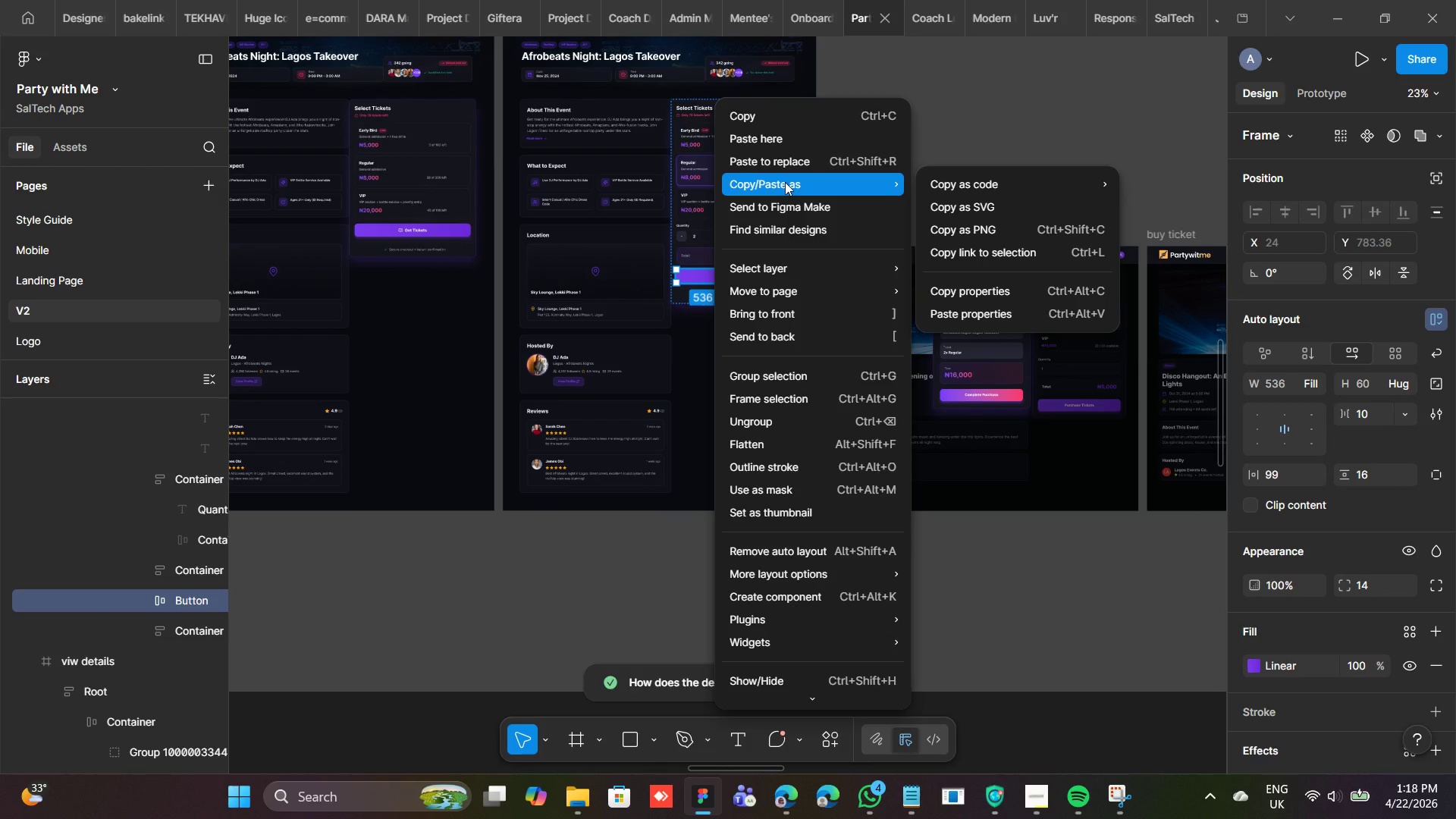 
left_click([993, 298])
 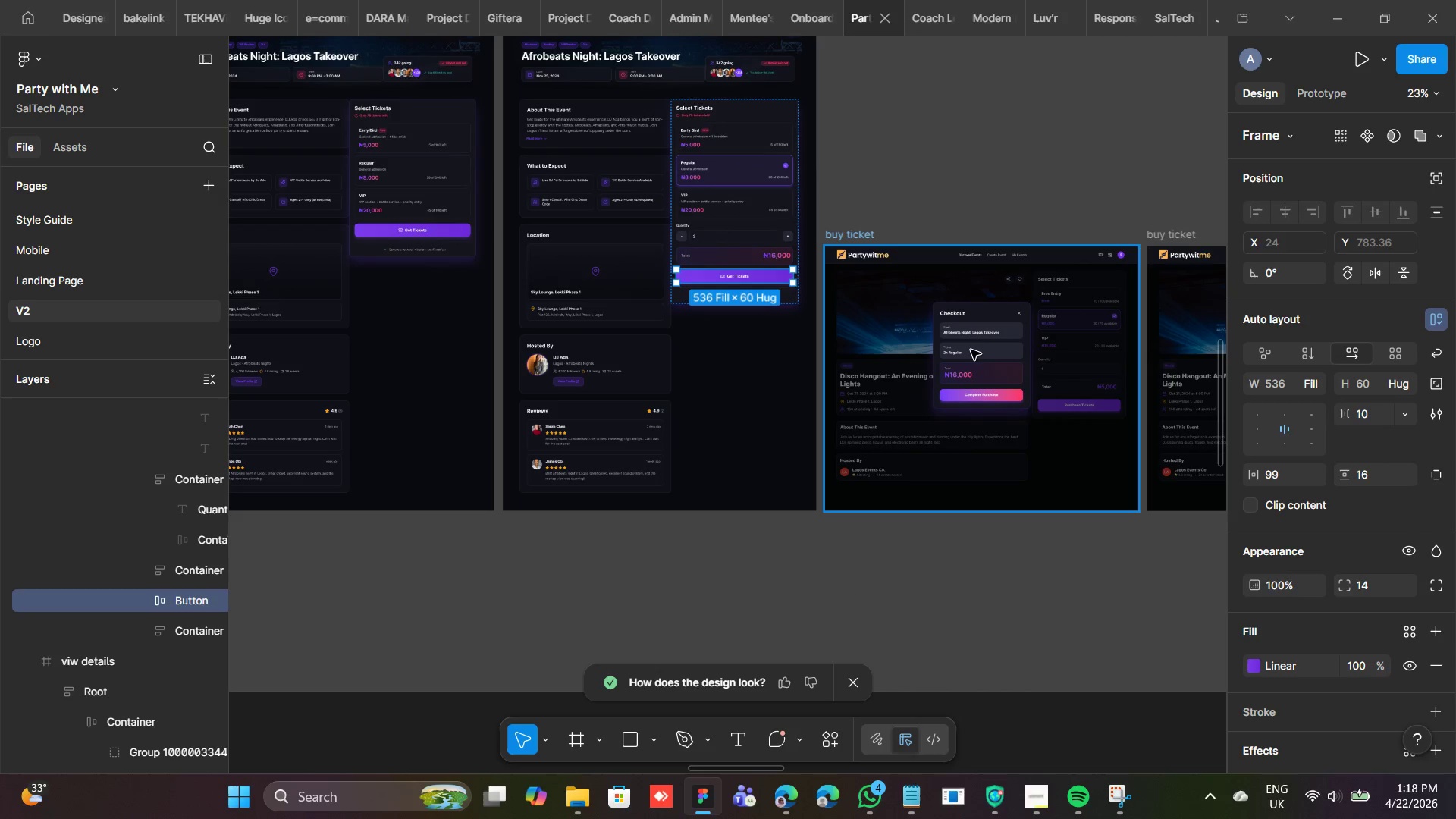 
double_click([967, 398])
 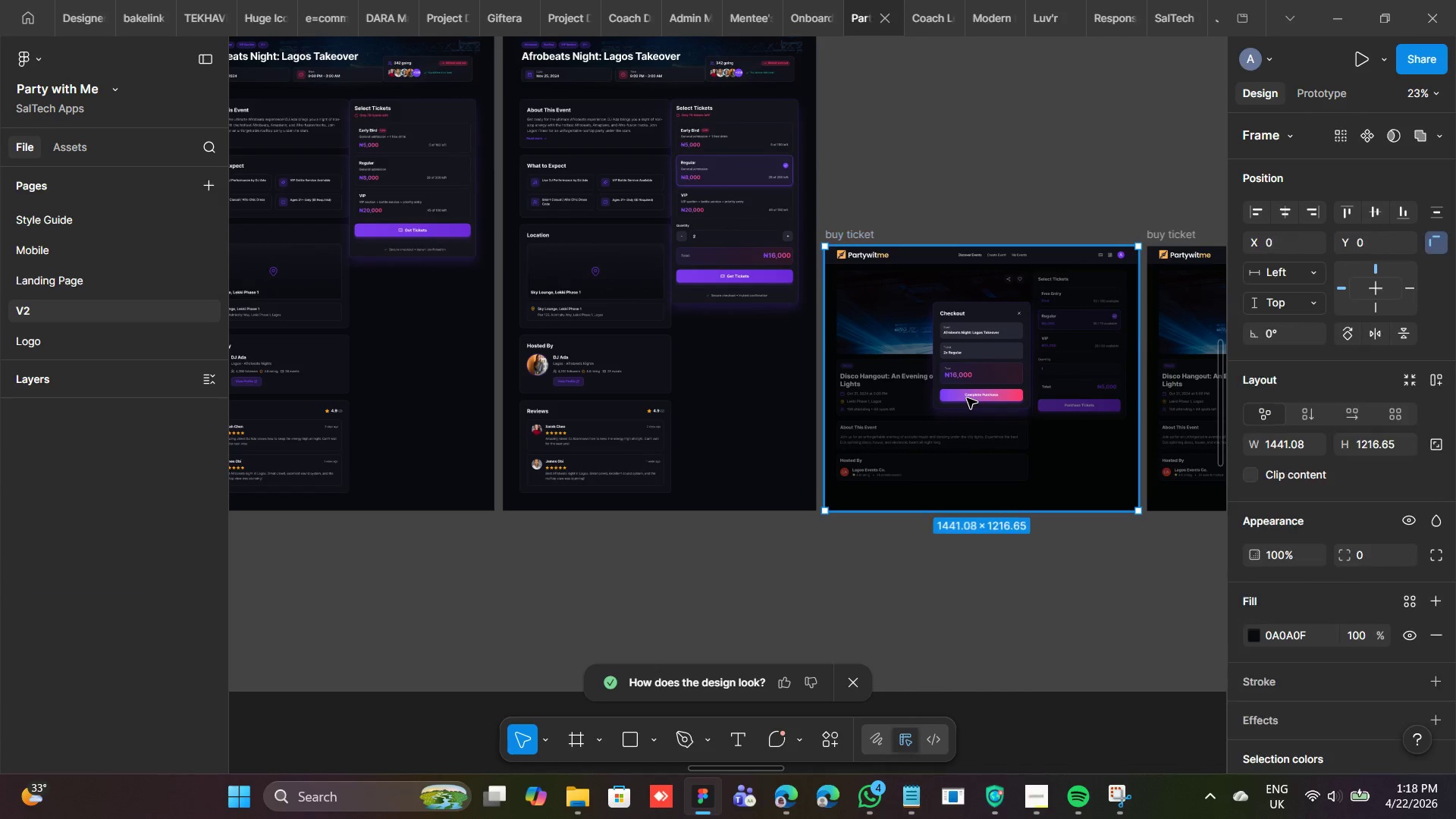 
triple_click([967, 398])
 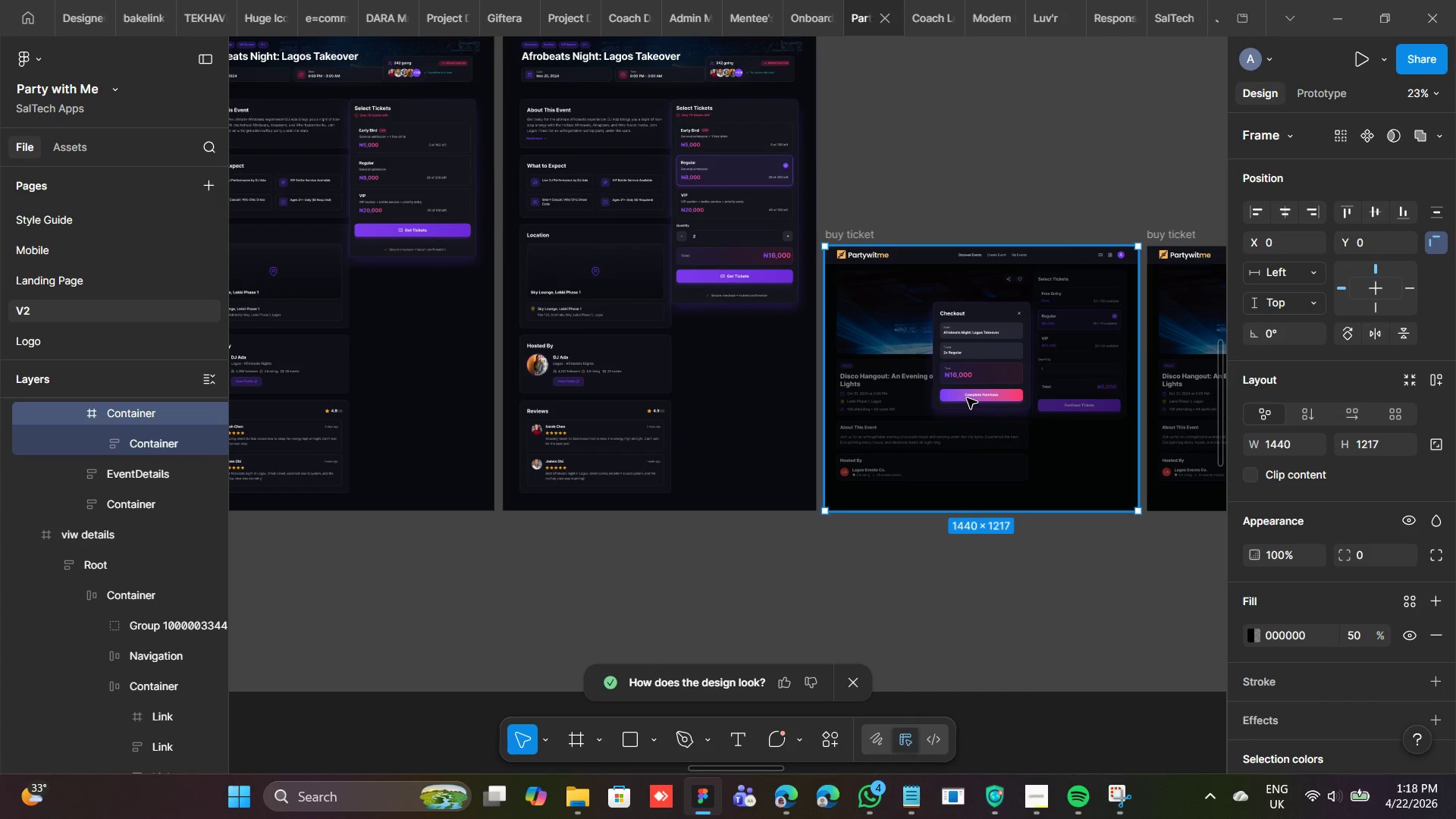 
double_click([967, 398])
 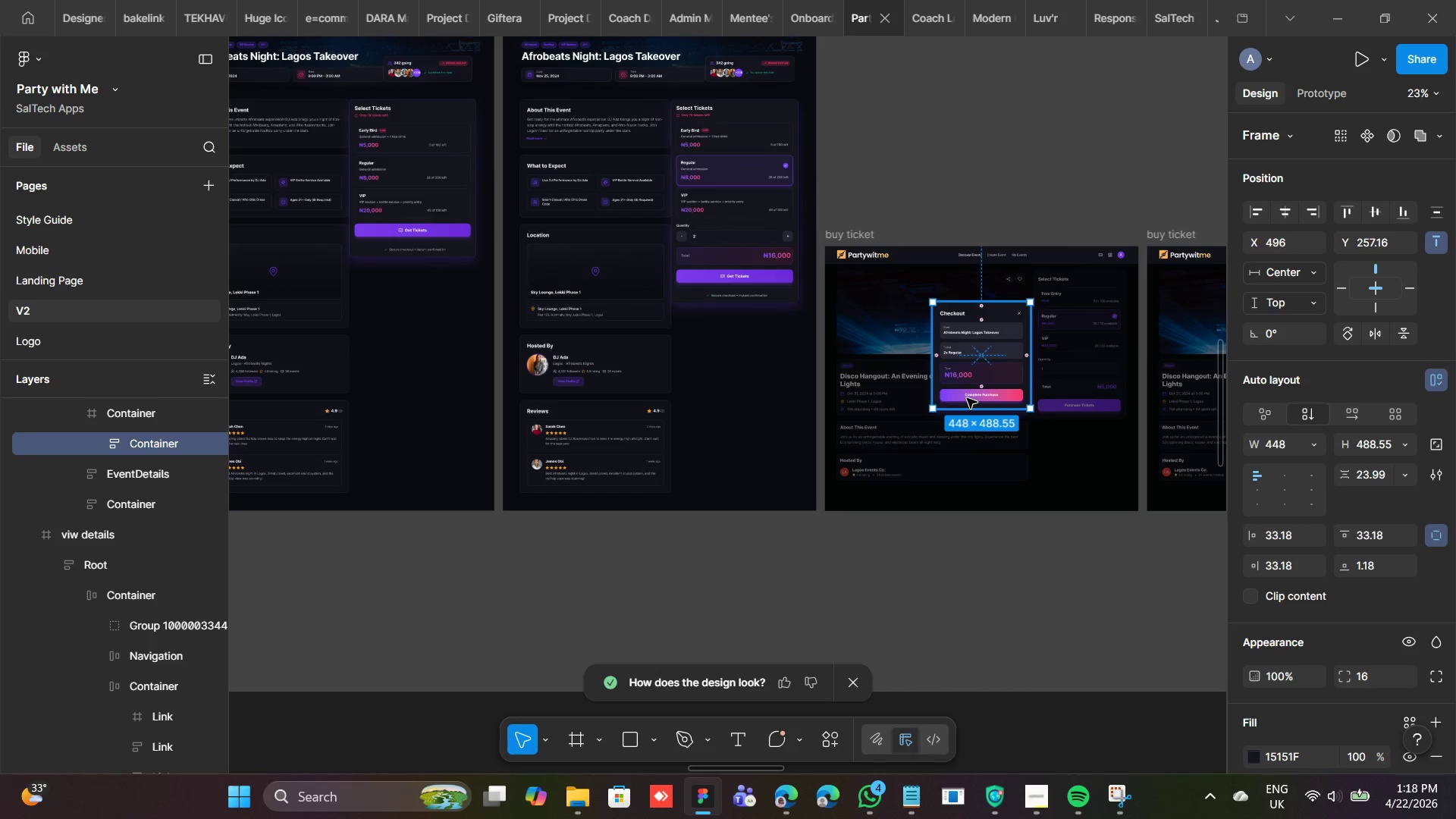 
double_click([967, 398])
 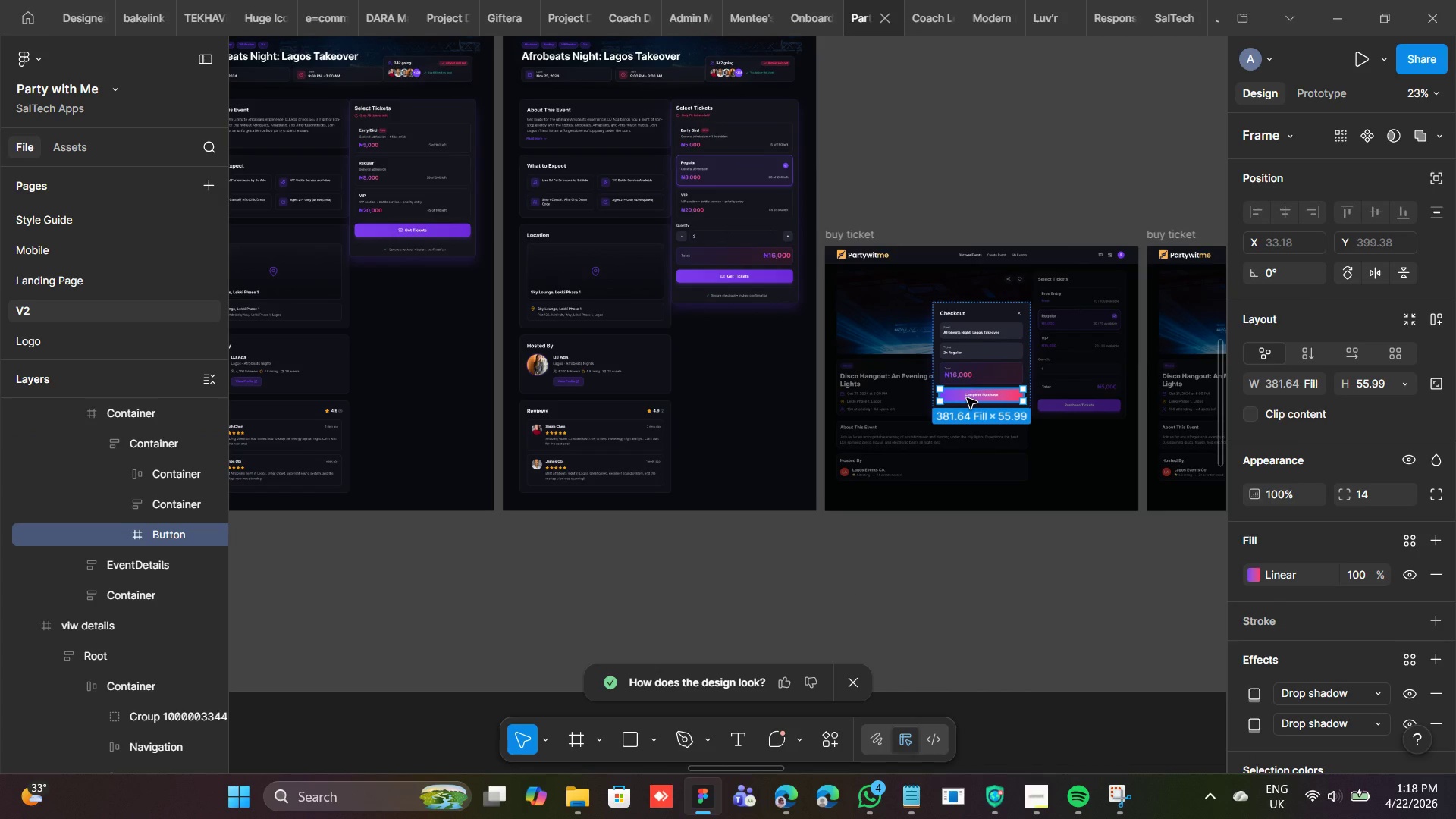 
right_click([967, 398])
 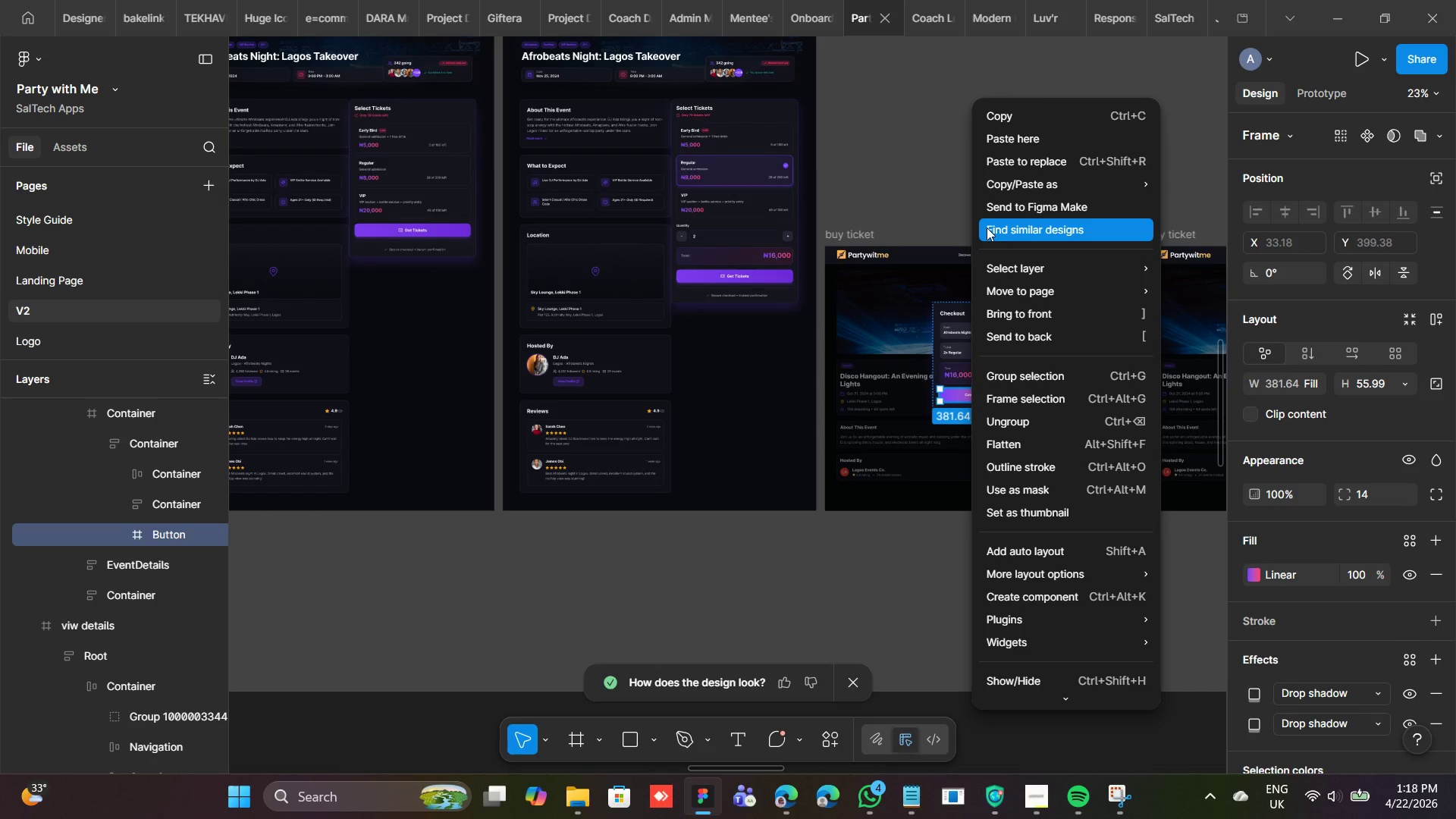 
wait(6.09)
 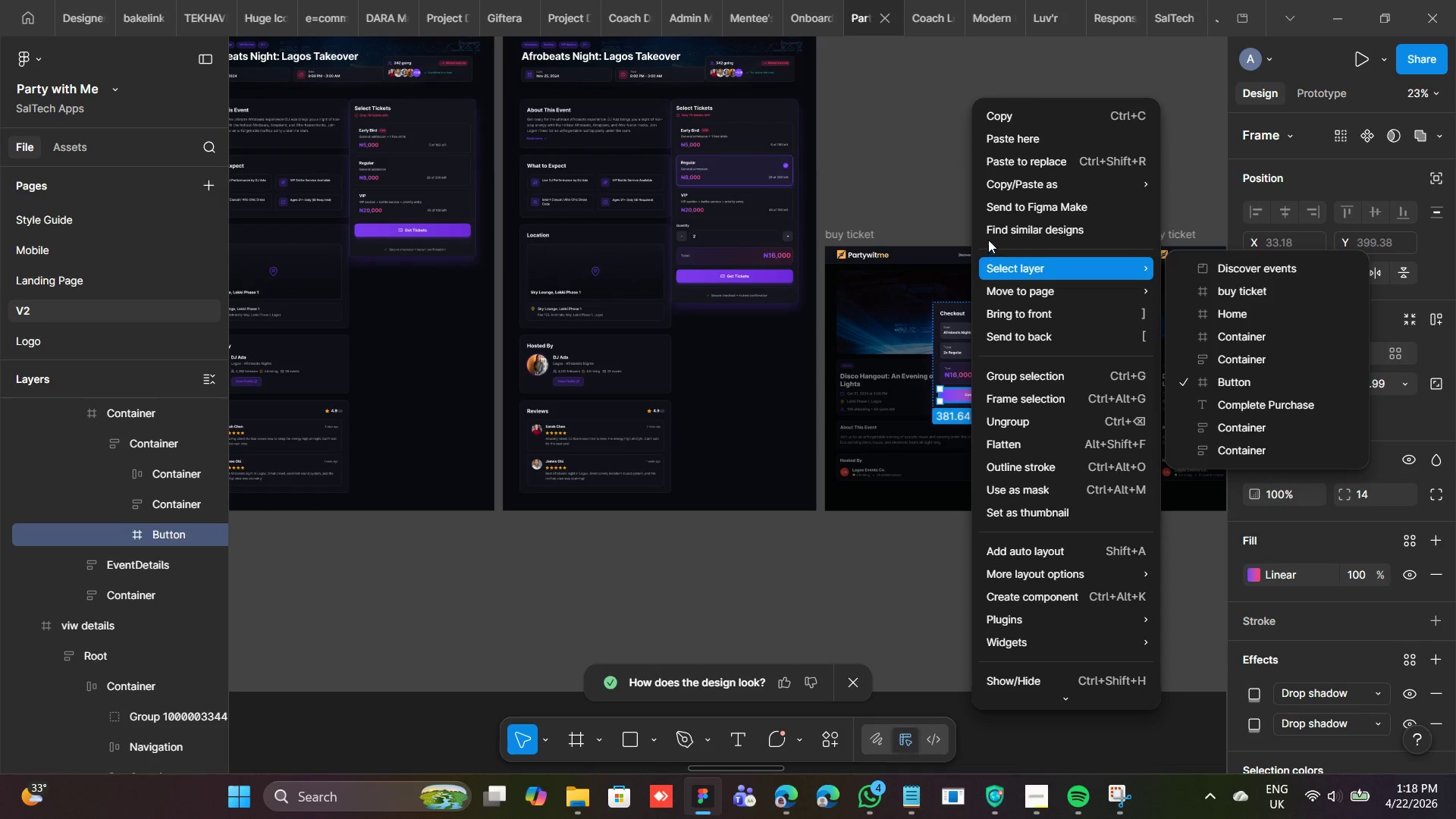 
mouse_move([1021, 182])
 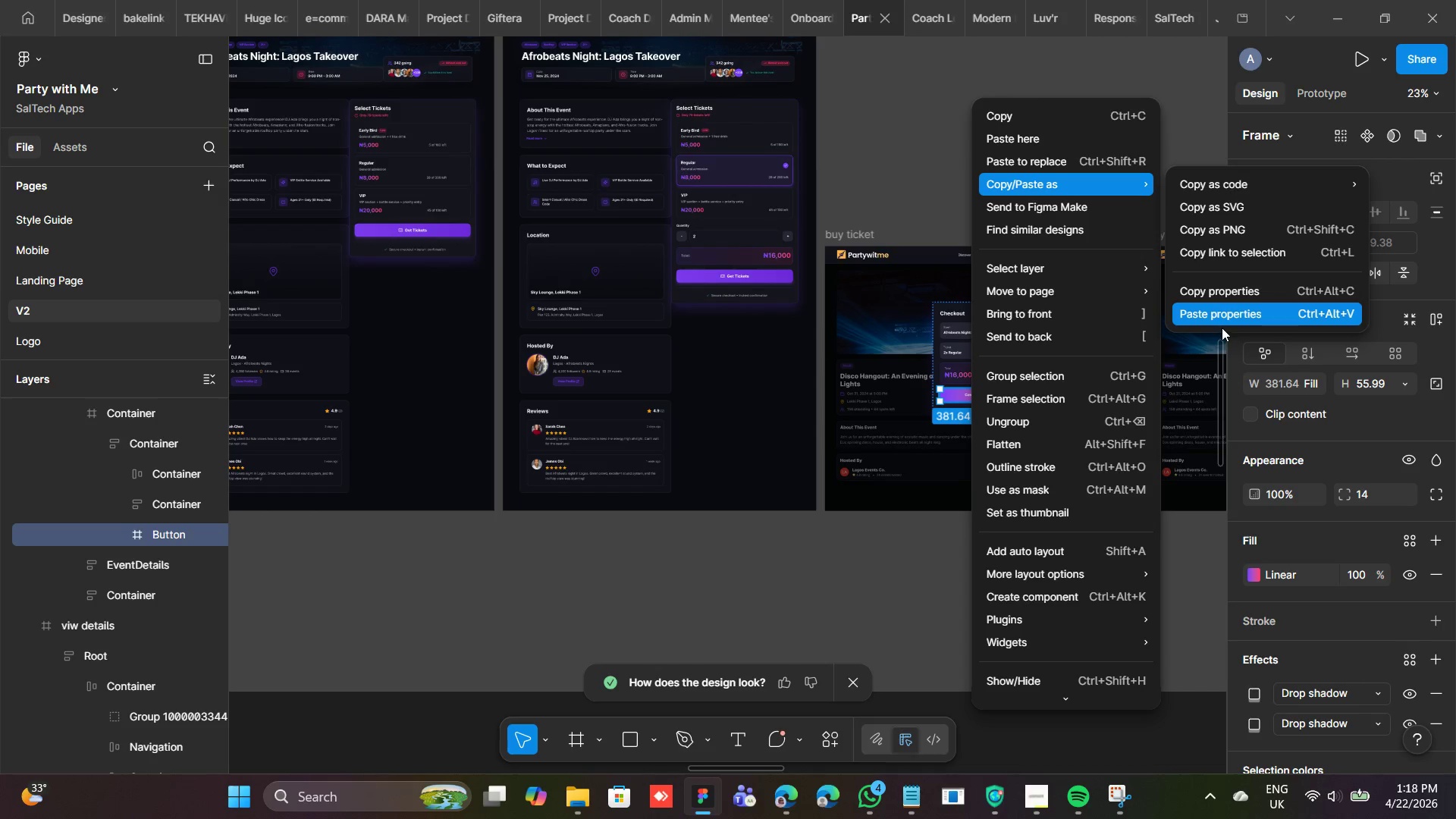 
left_click([1223, 322])
 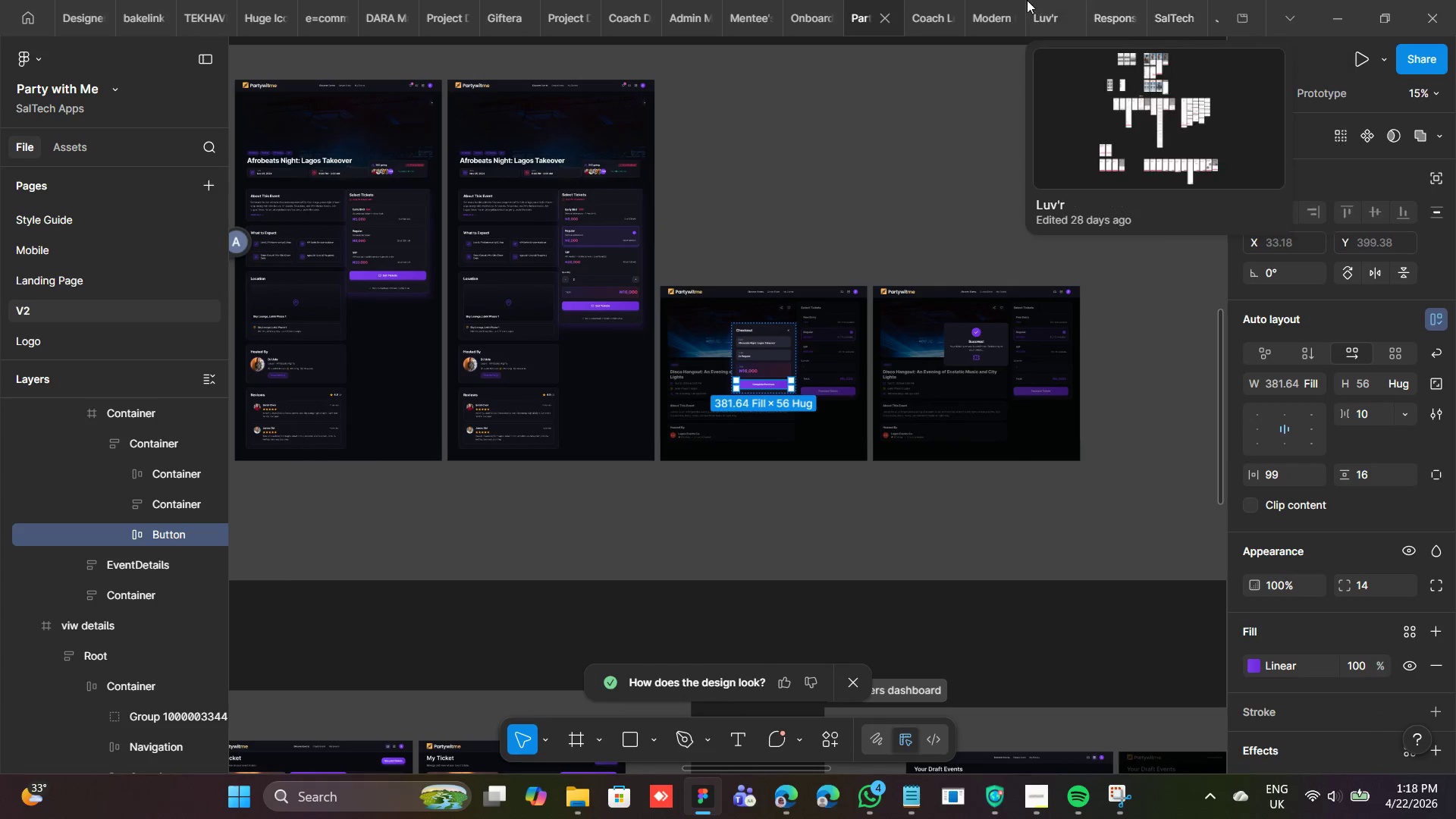 
left_click_drag(start_coordinate=[1238, 16], to_coordinate=[1169, 100])
 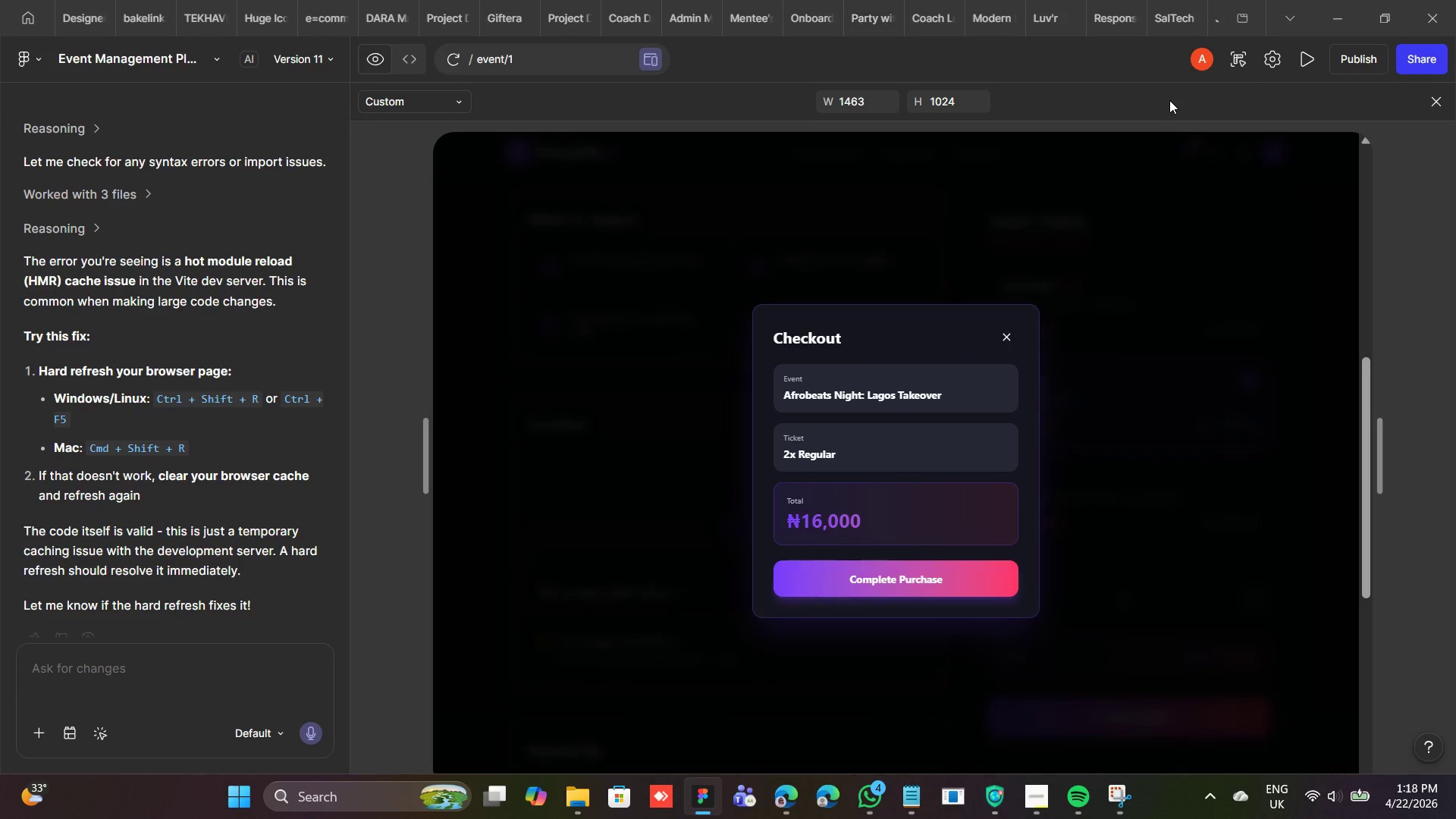 
left_click_drag(start_coordinate=[1169, 100], to_coordinate=[1089, 337])